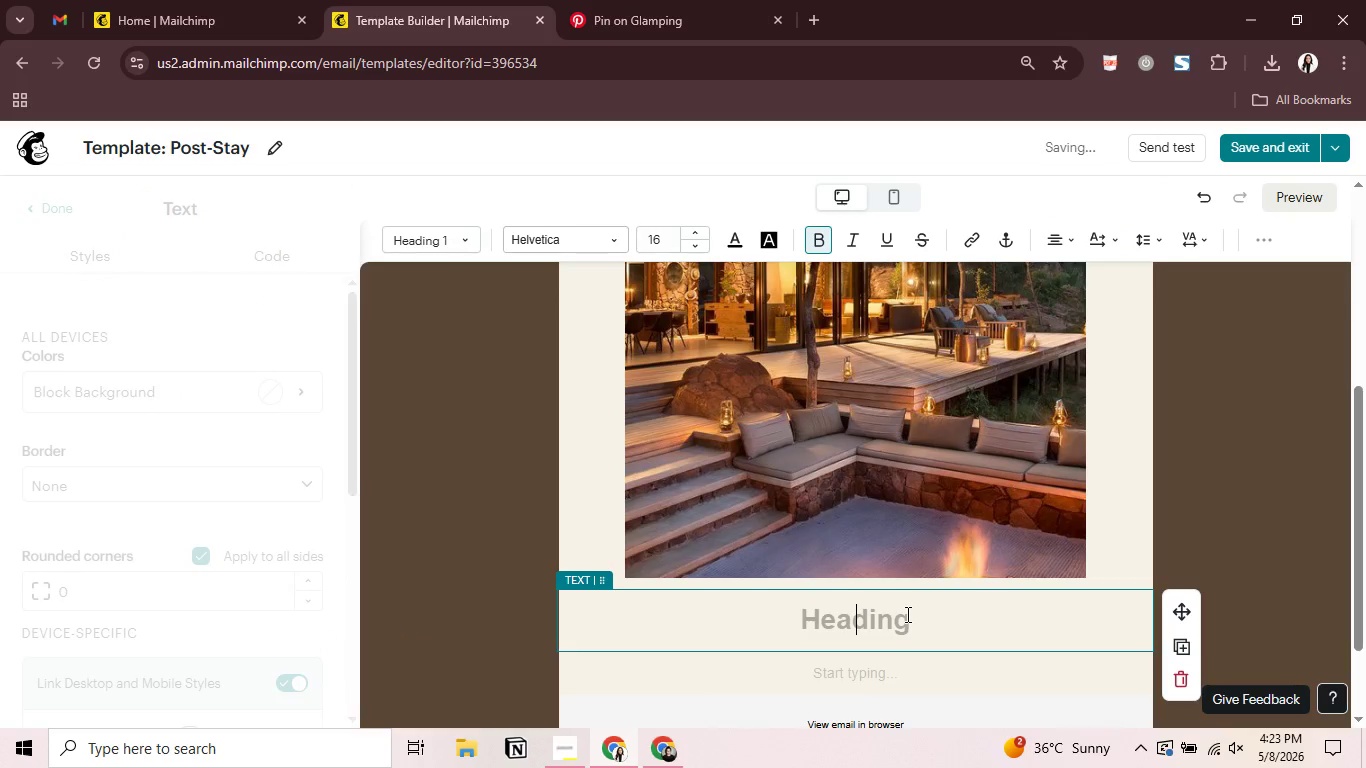 
type(Thank you )
 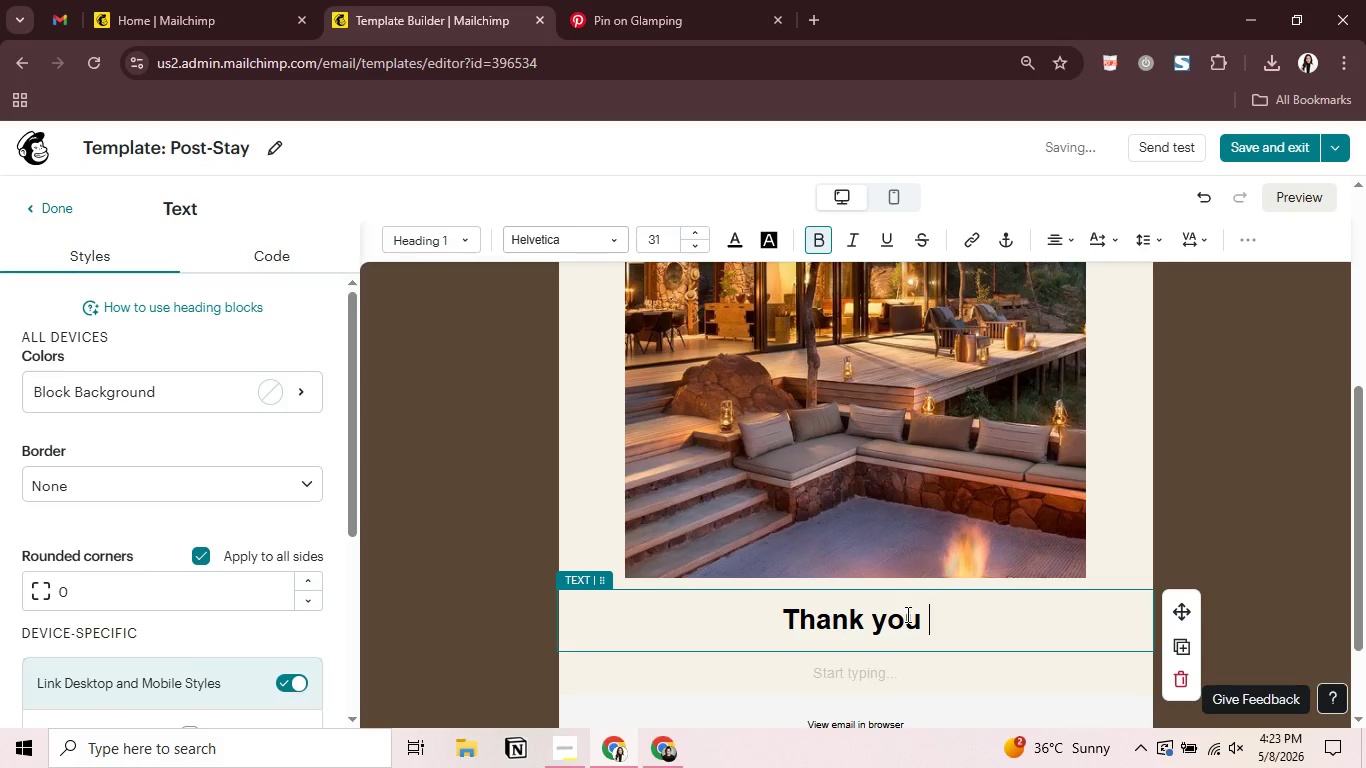 
wait(5.12)
 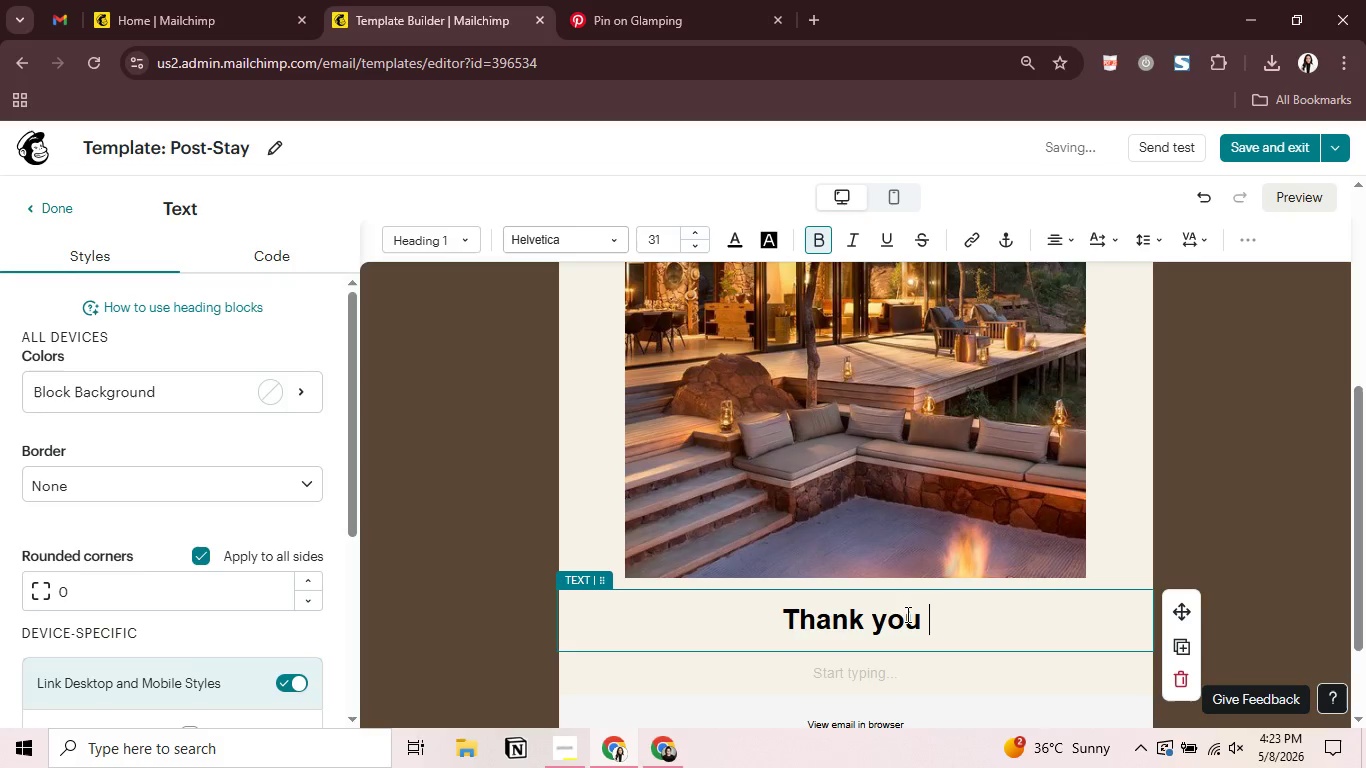 
type(fi )
key(Backspace)
key(Backspace)
type(or Staying with us)
 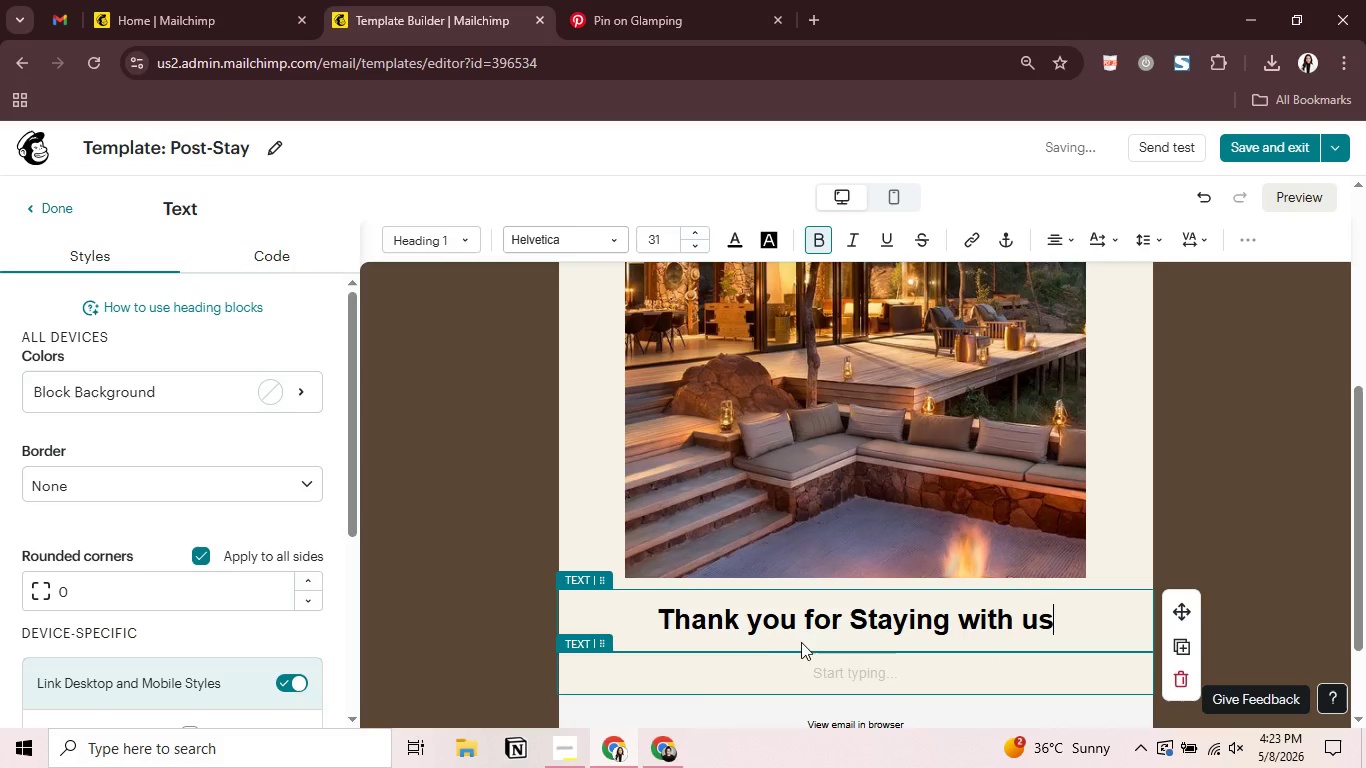 
left_click([868, 623])
 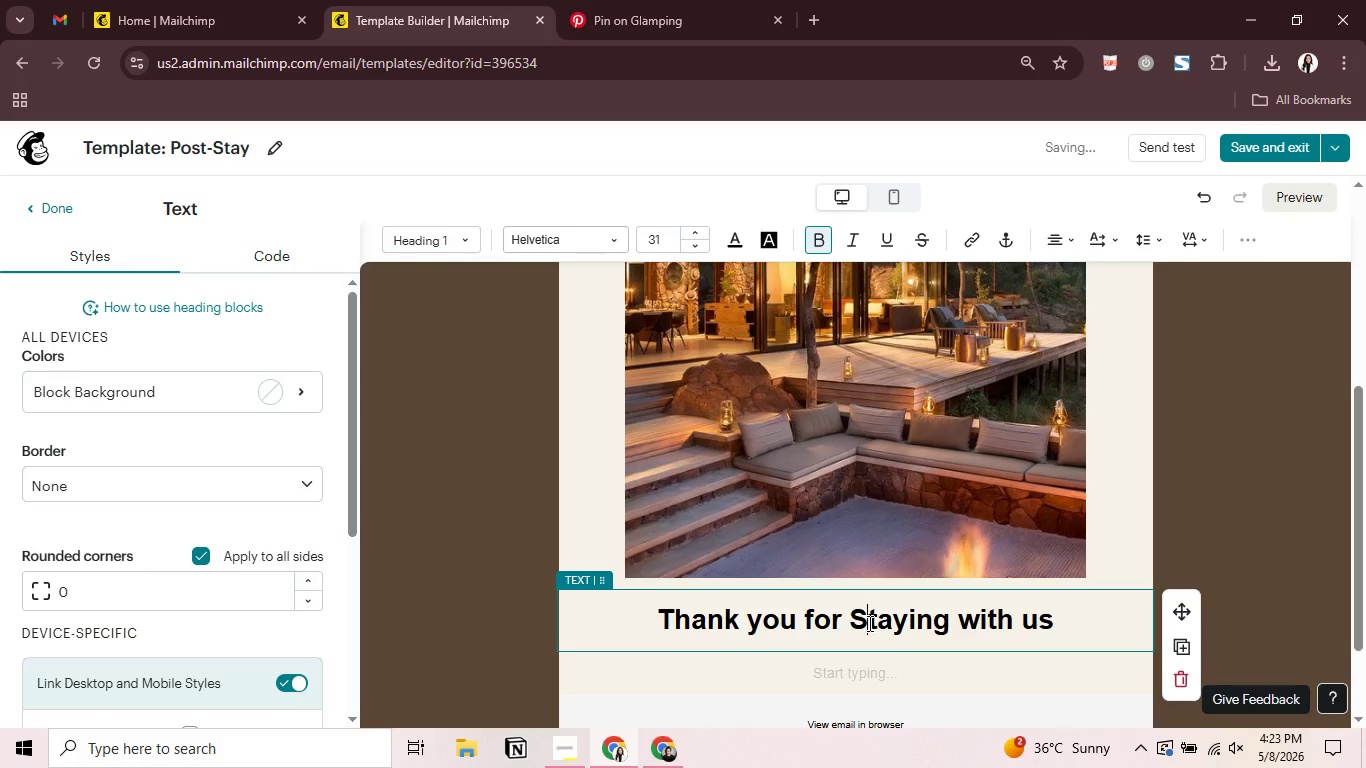 
key(Backspace)
 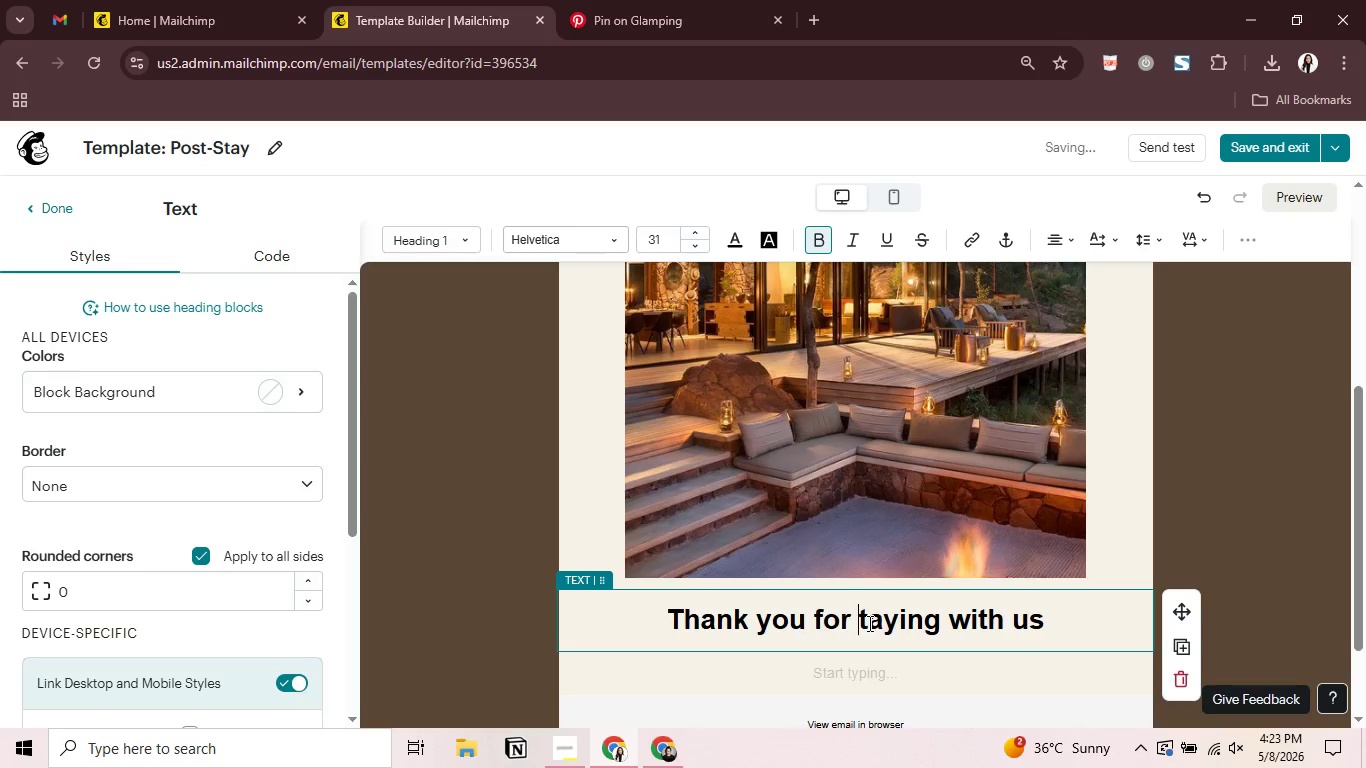 
key(S)
 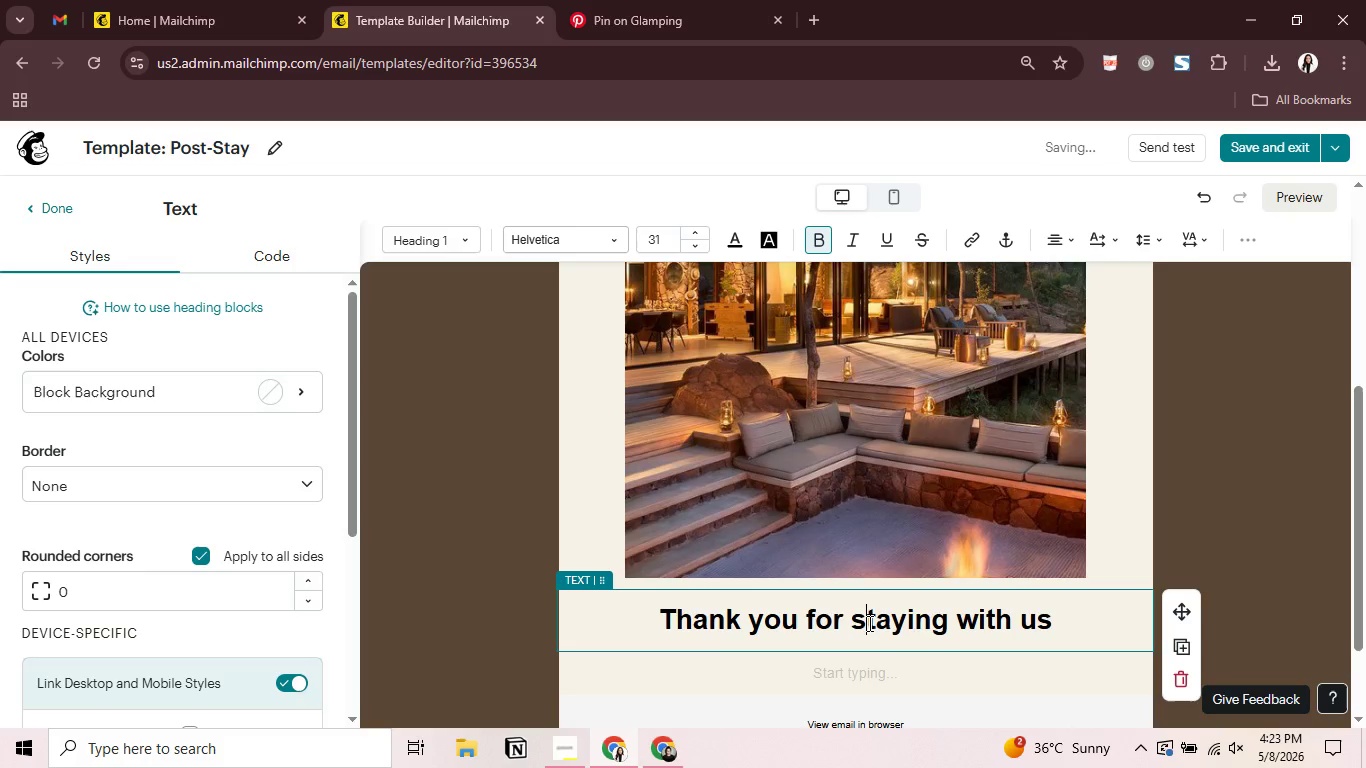 
key(Control+A)
 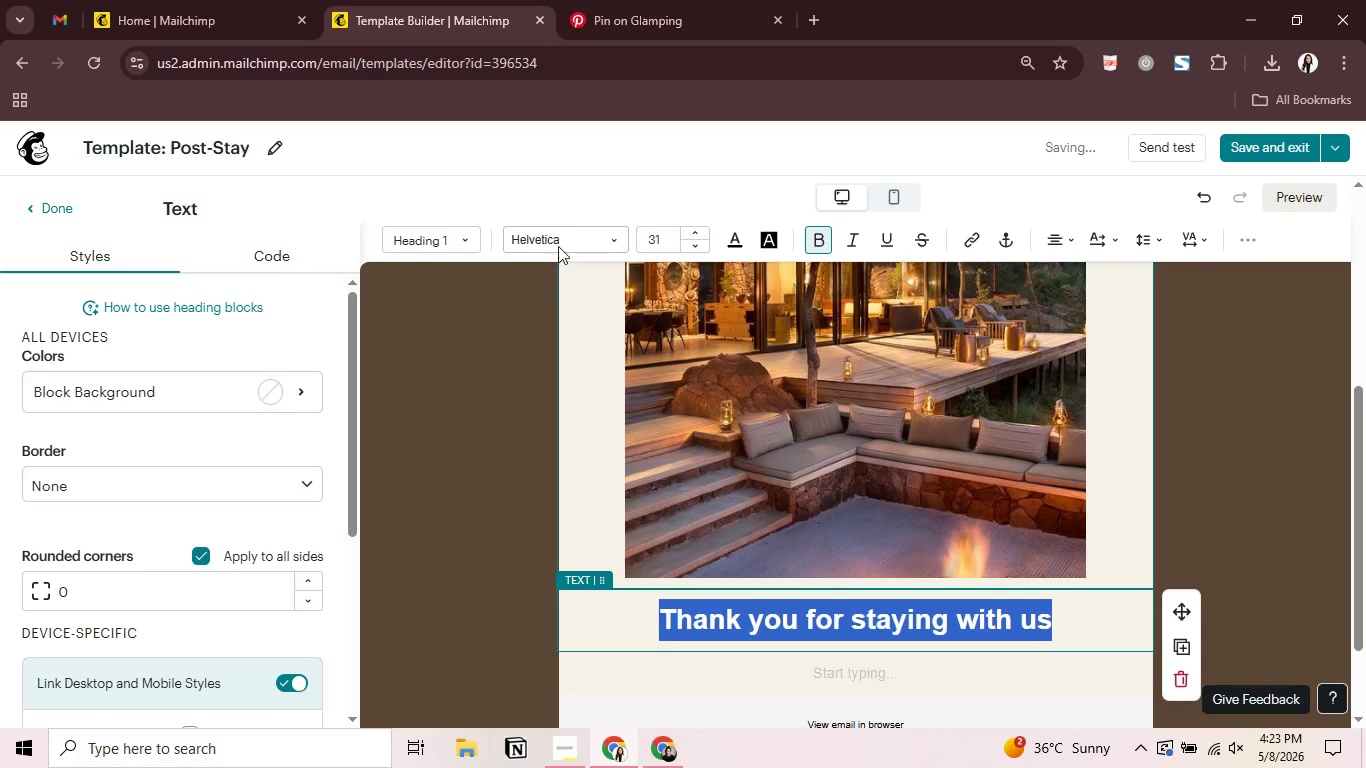 
left_click([559, 241])
 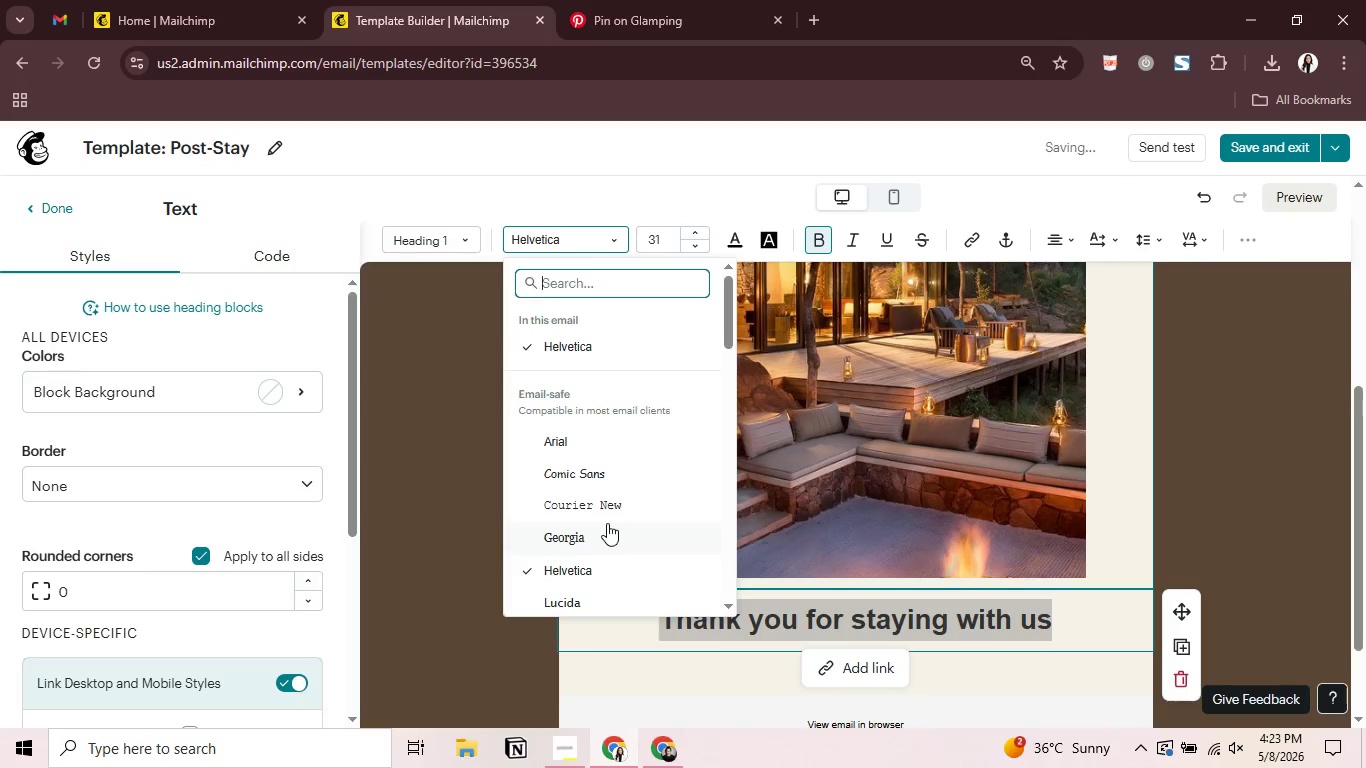 
left_click([598, 534])
 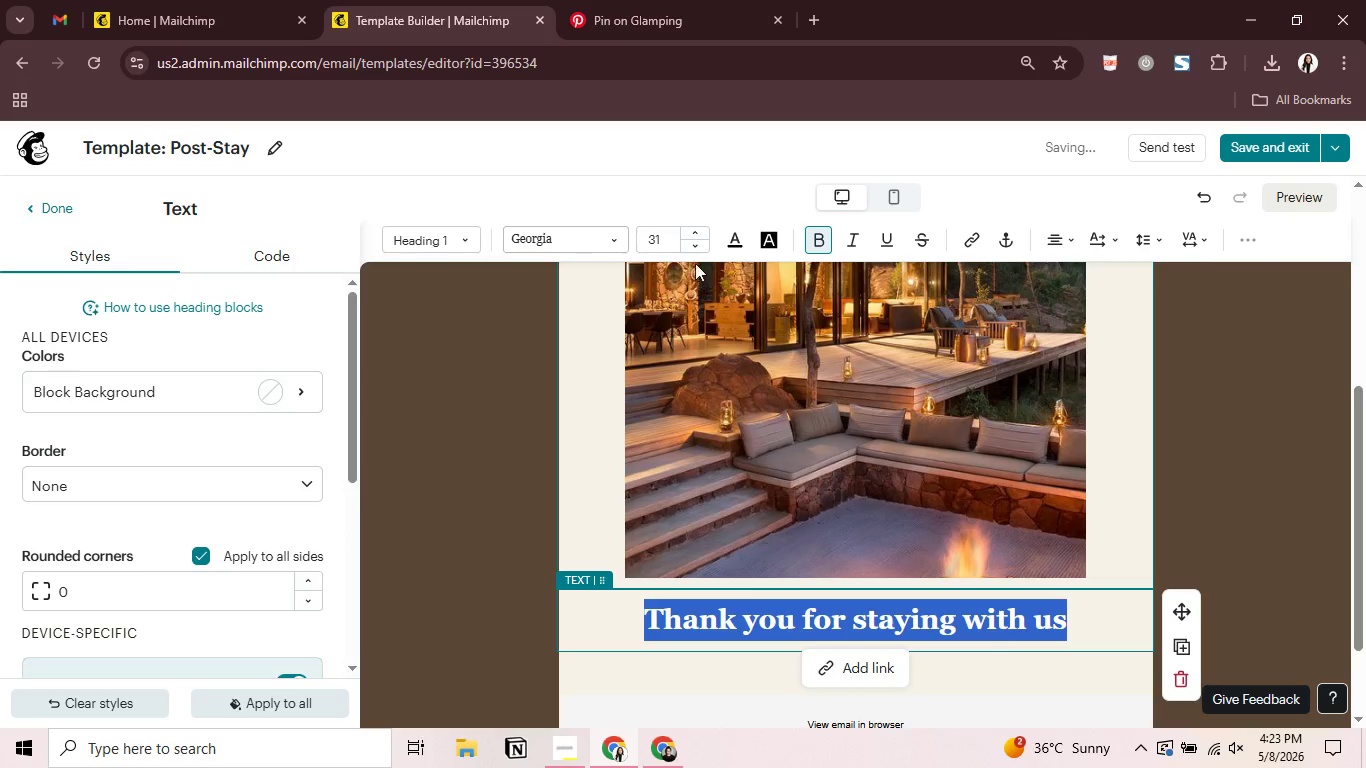 
left_click([694, 253])
 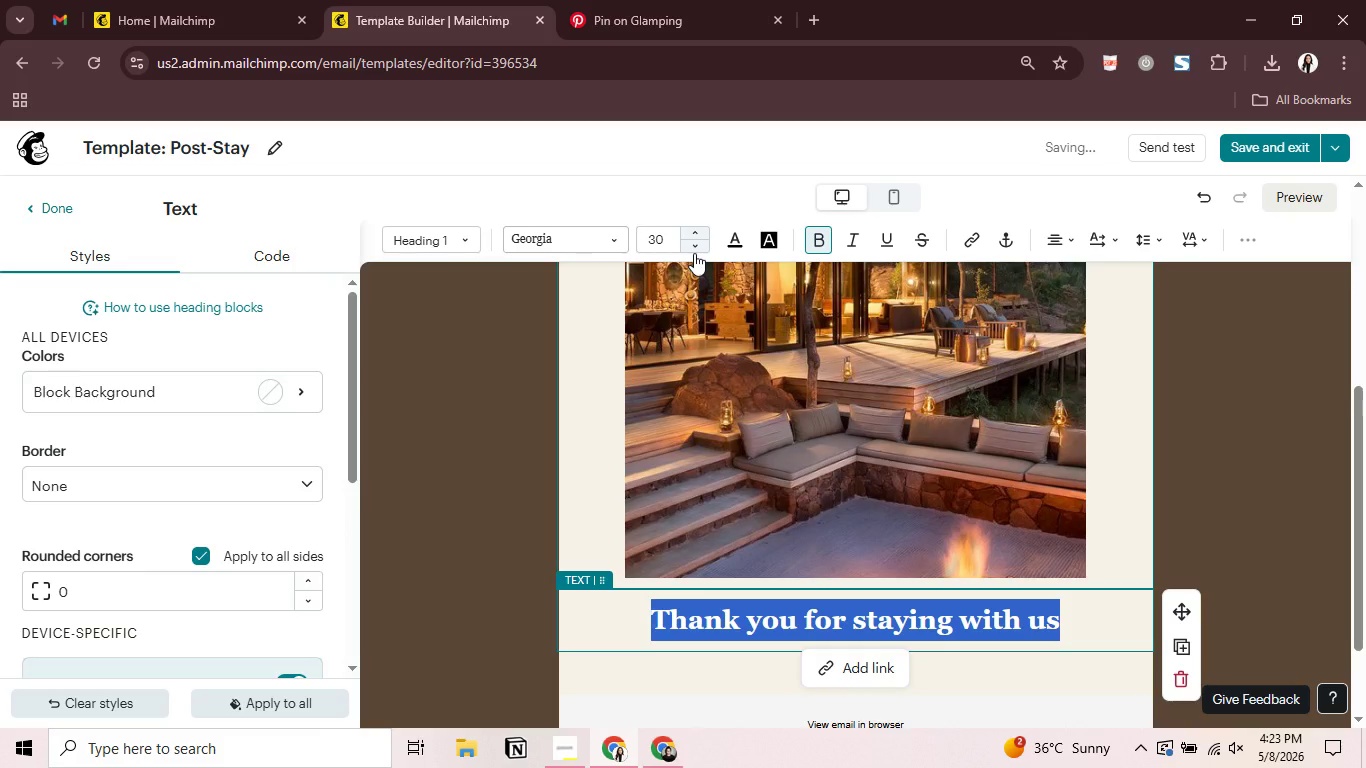 
wait(8.56)
 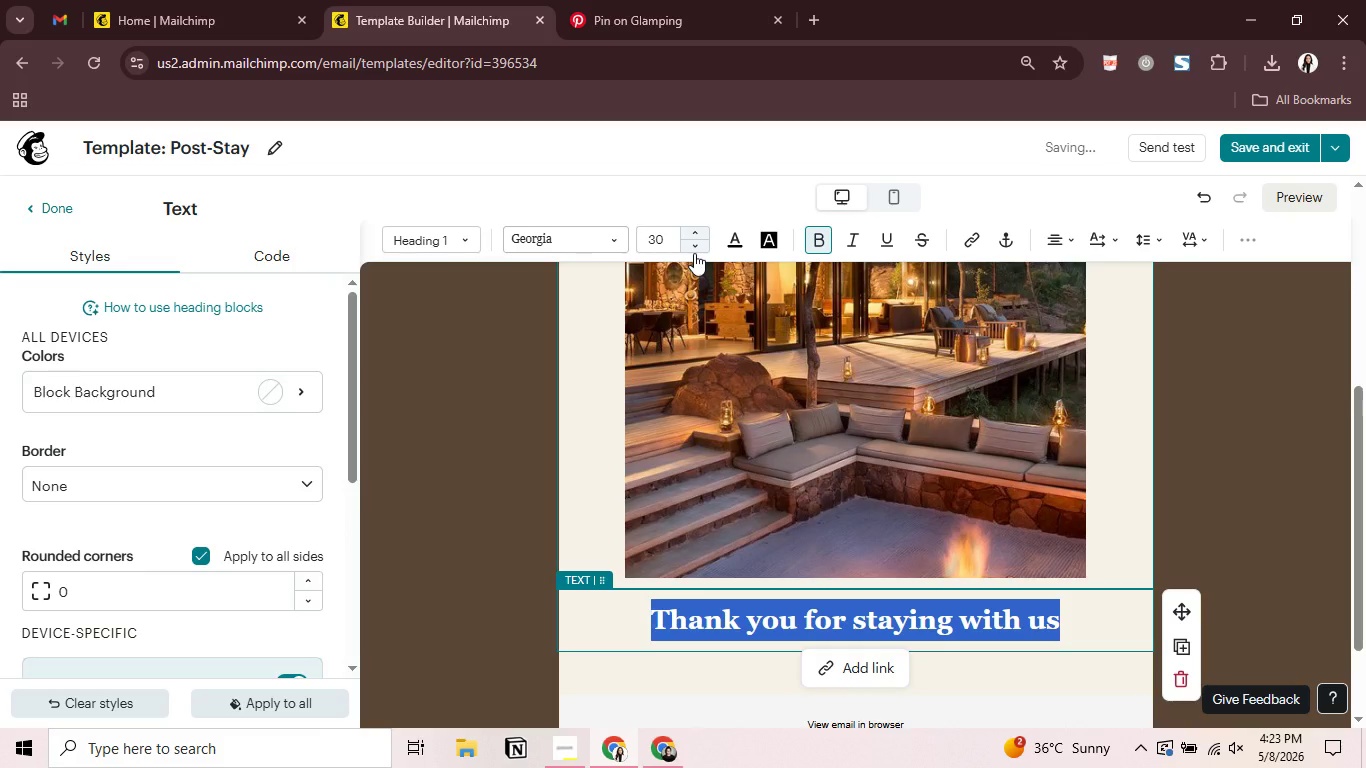 
left_click([728, 240])
 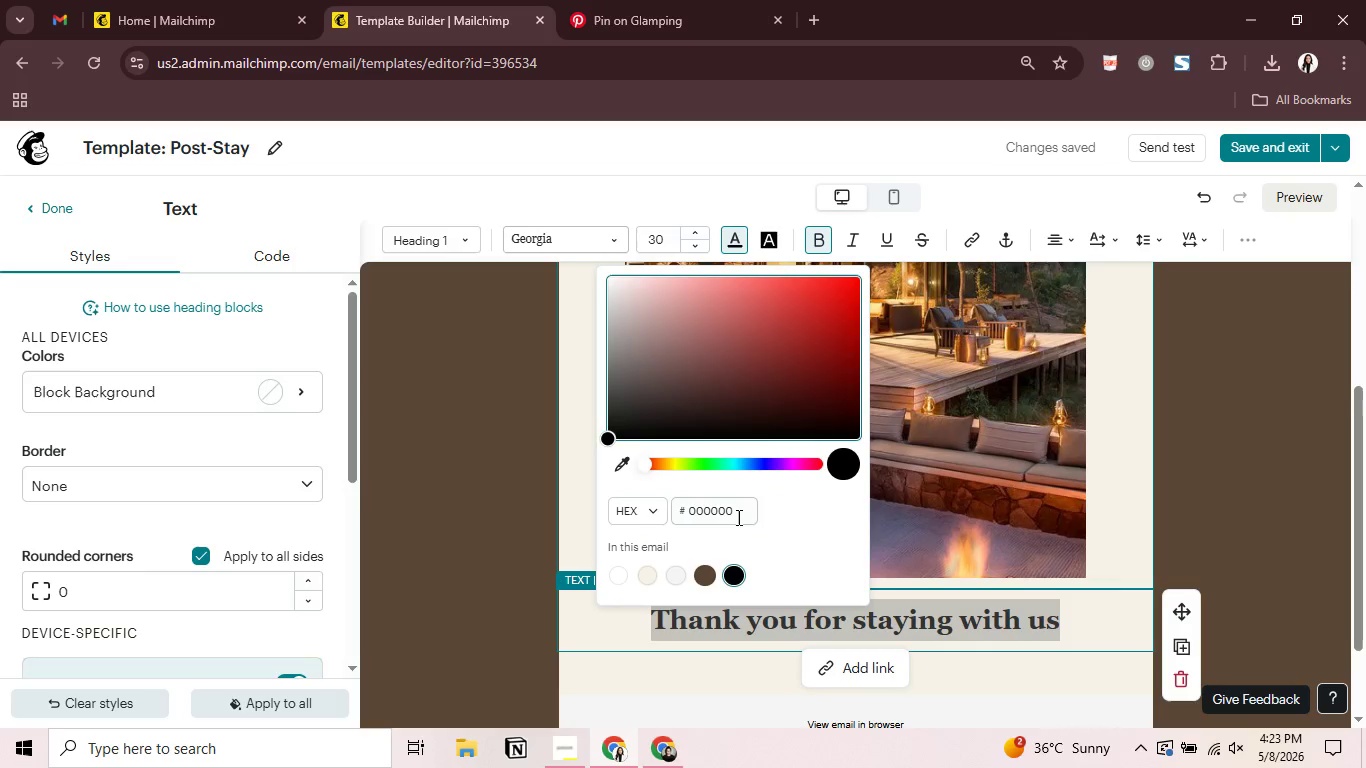 
left_click([737, 513])
 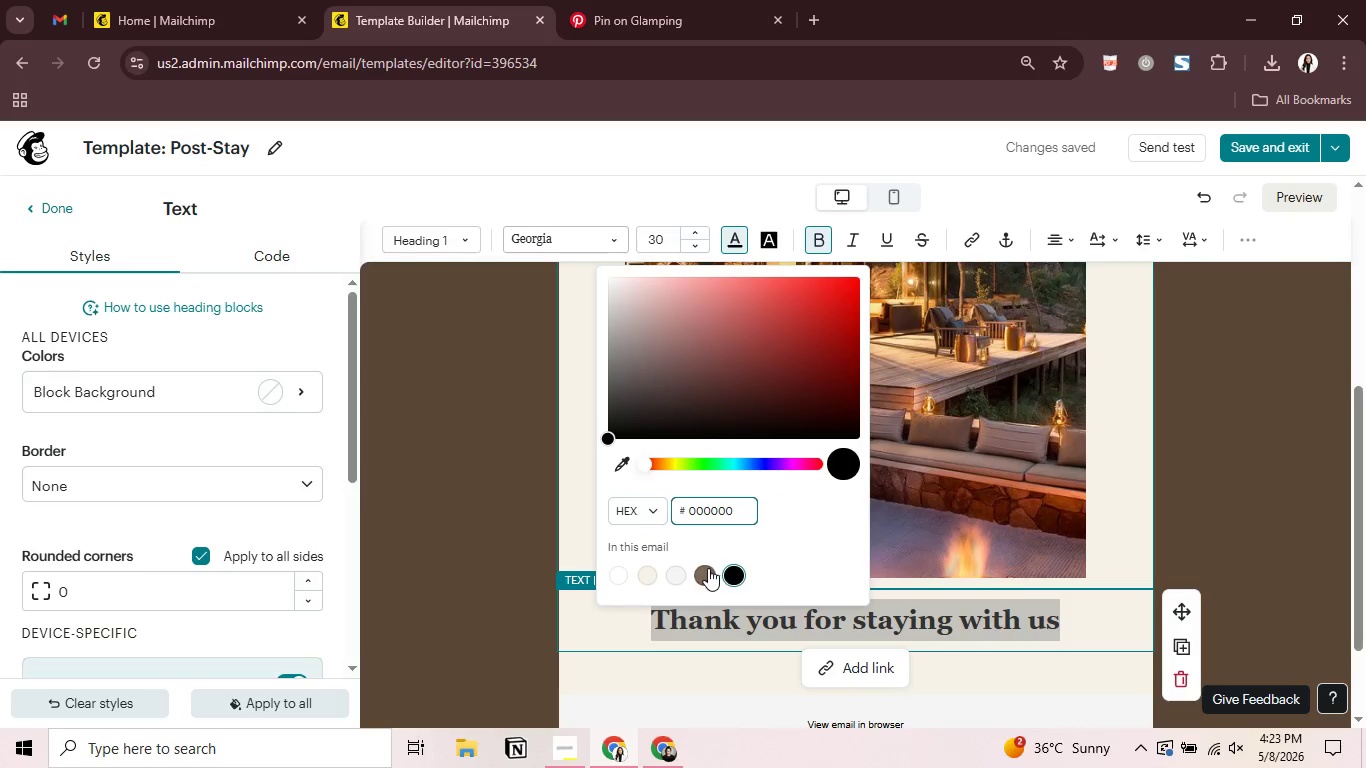 
left_click([706, 570])
 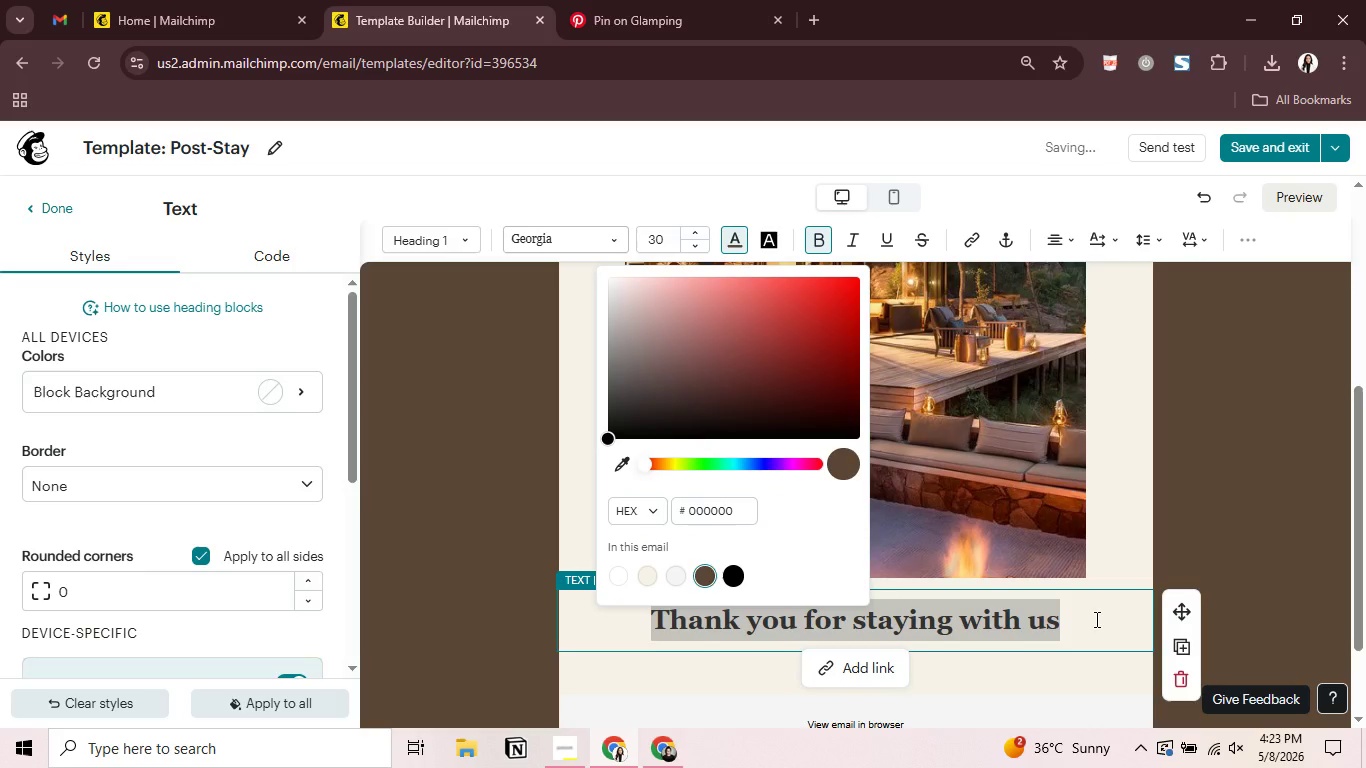 
left_click([1095, 619])
 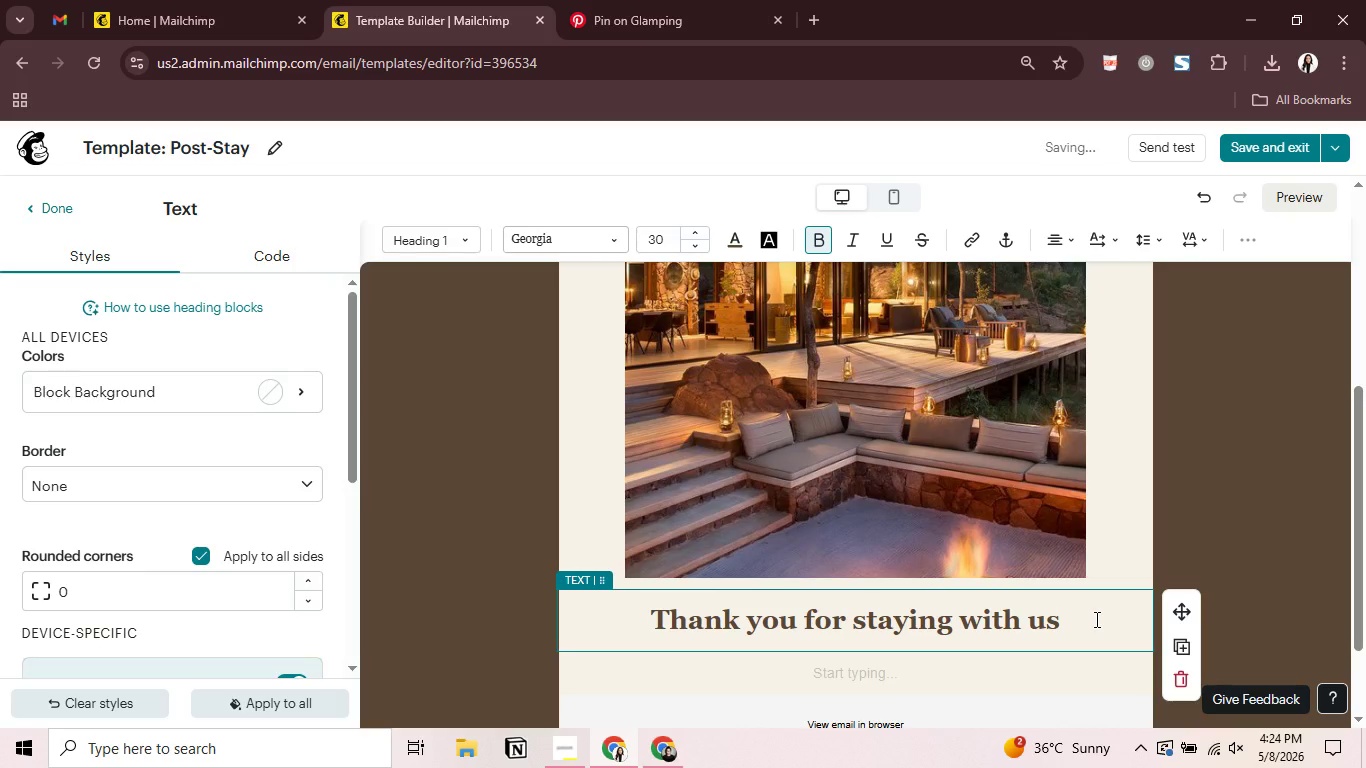 
wait(8.97)
 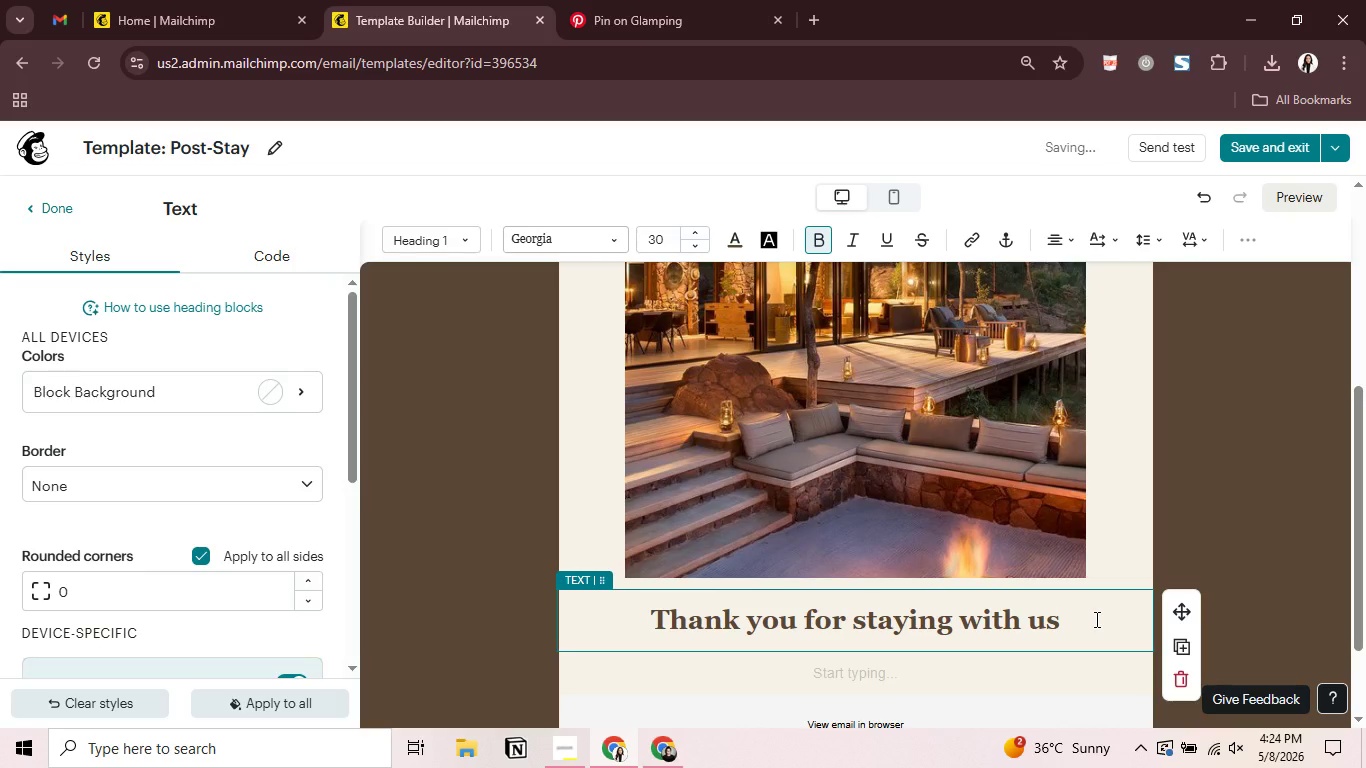 
key(Control+ControlLeft)
 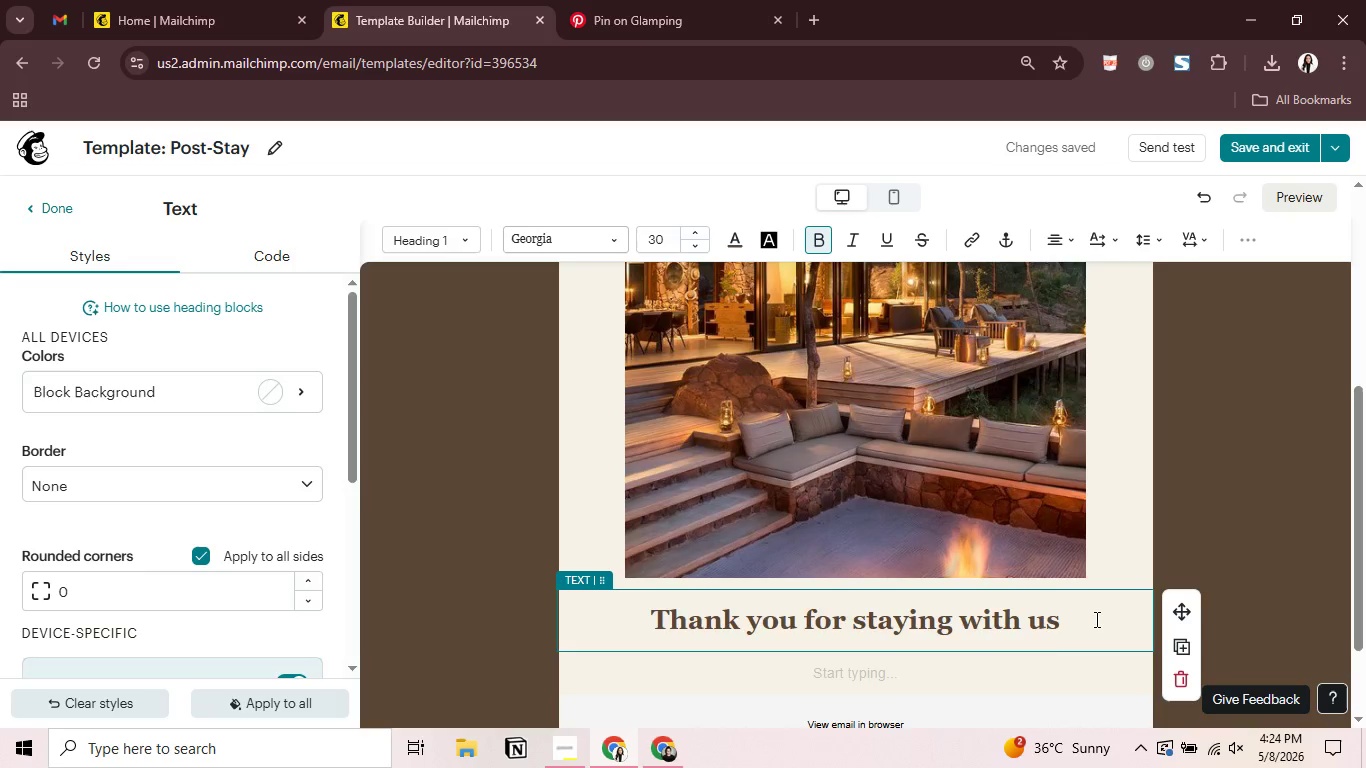 
key(Control+A)
 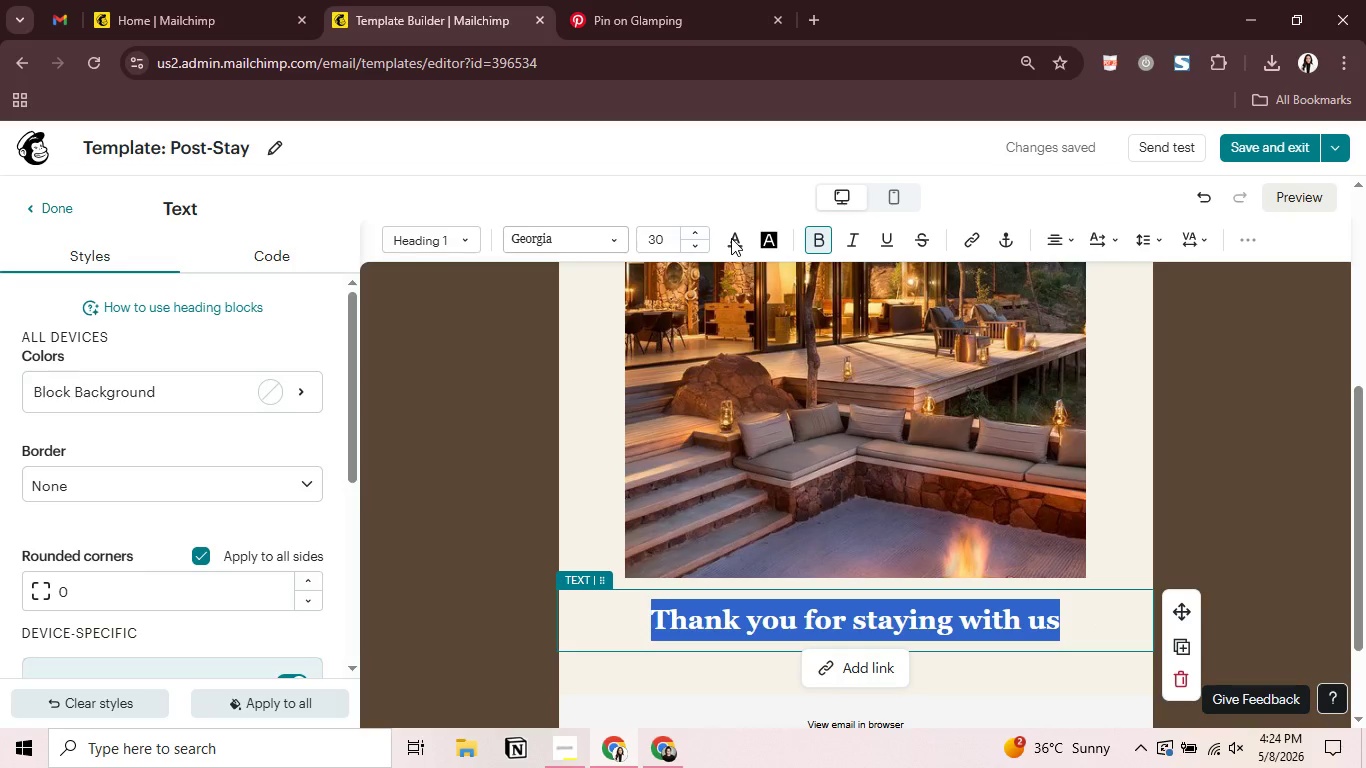 
left_click([735, 240])
 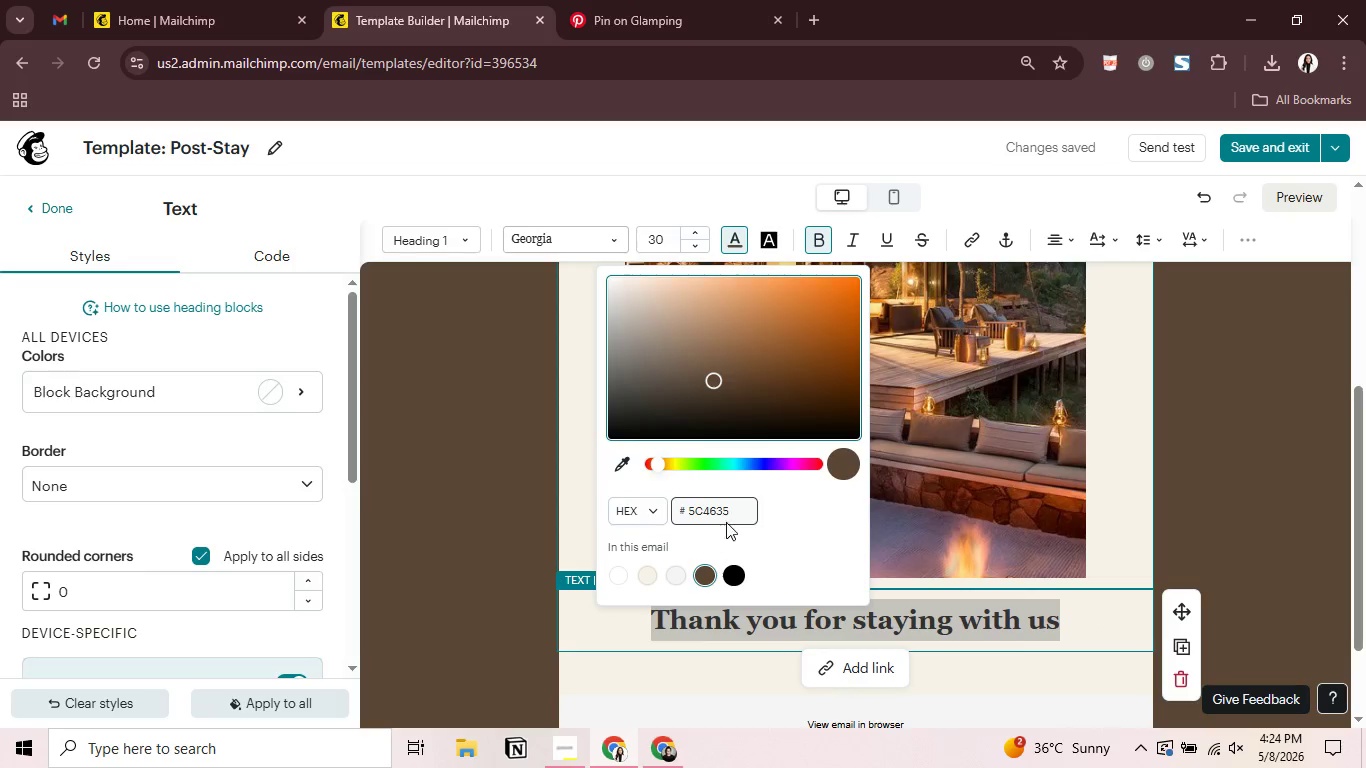 
left_click([728, 512])
 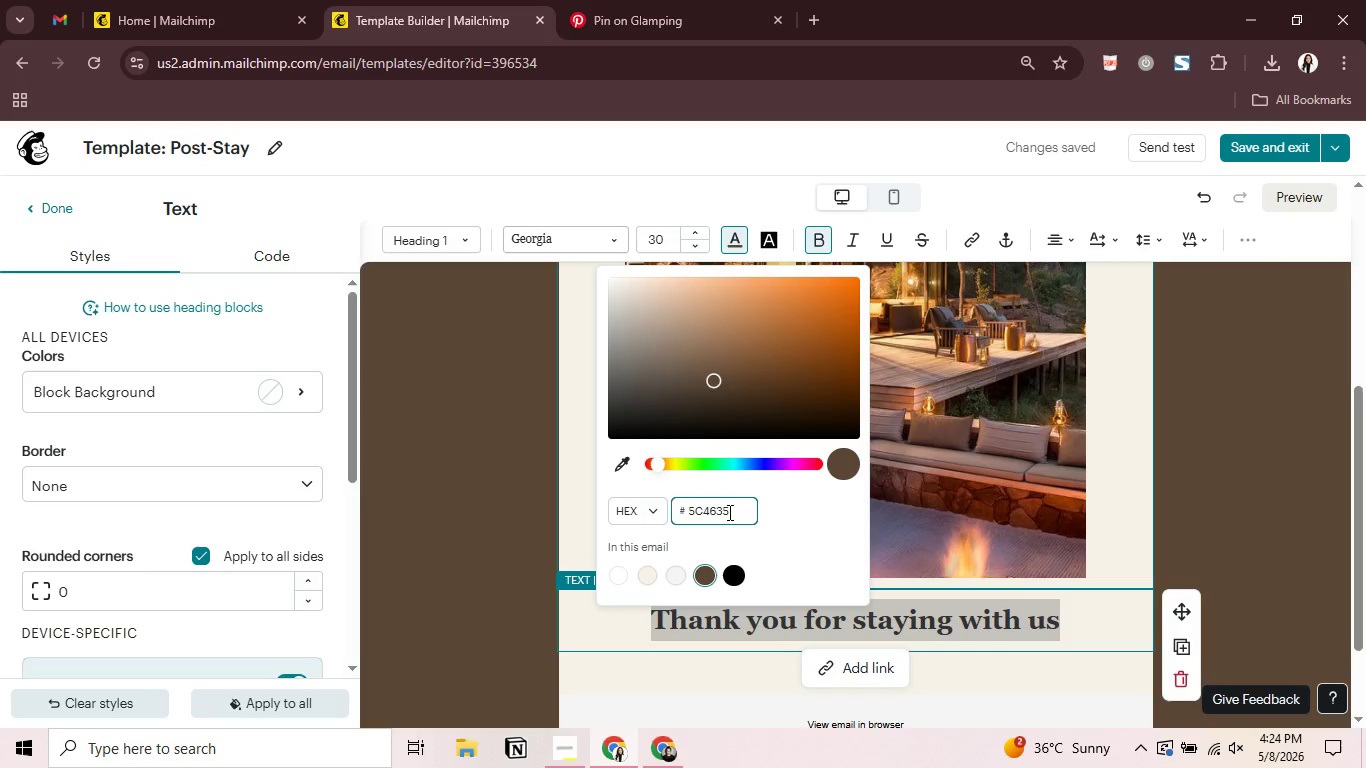 
wait(9.36)
 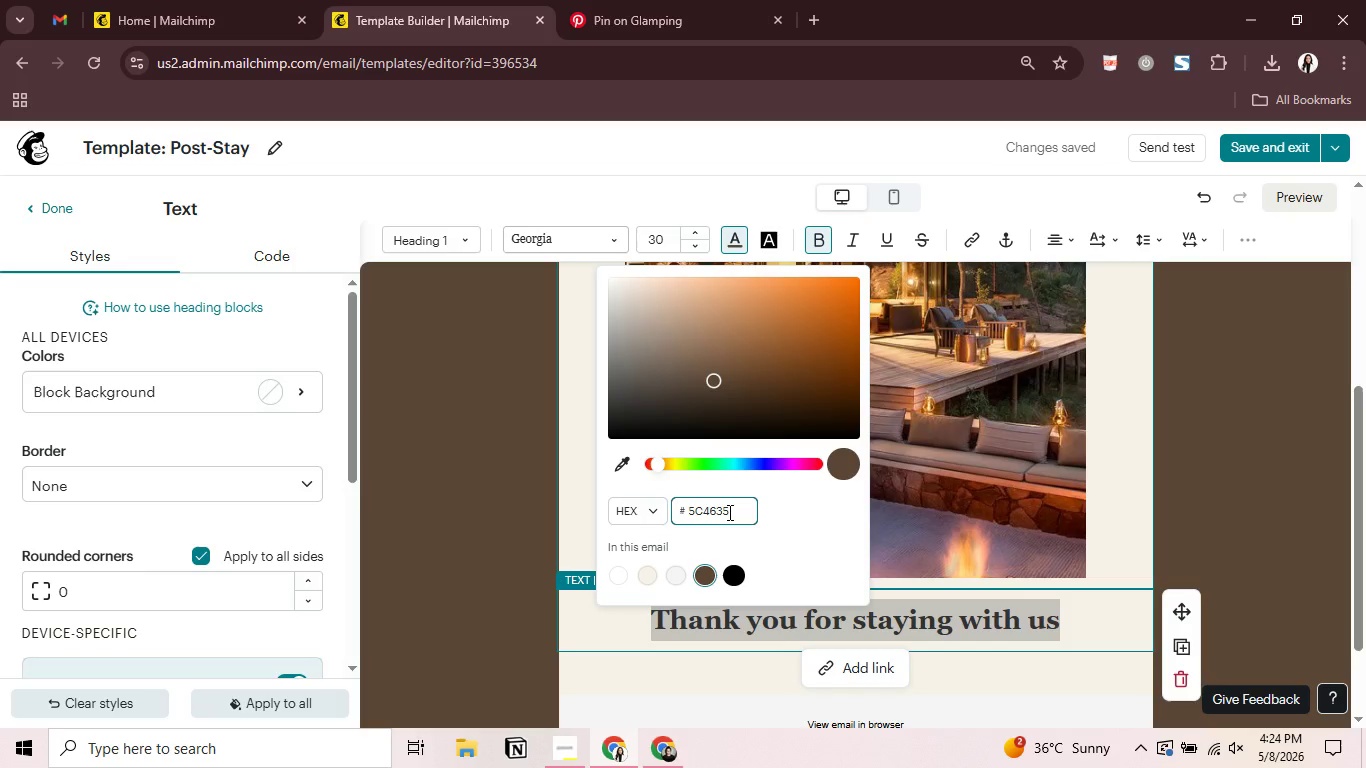 
left_click_drag(start_coordinate=[728, 512], to_coordinate=[624, 517])
 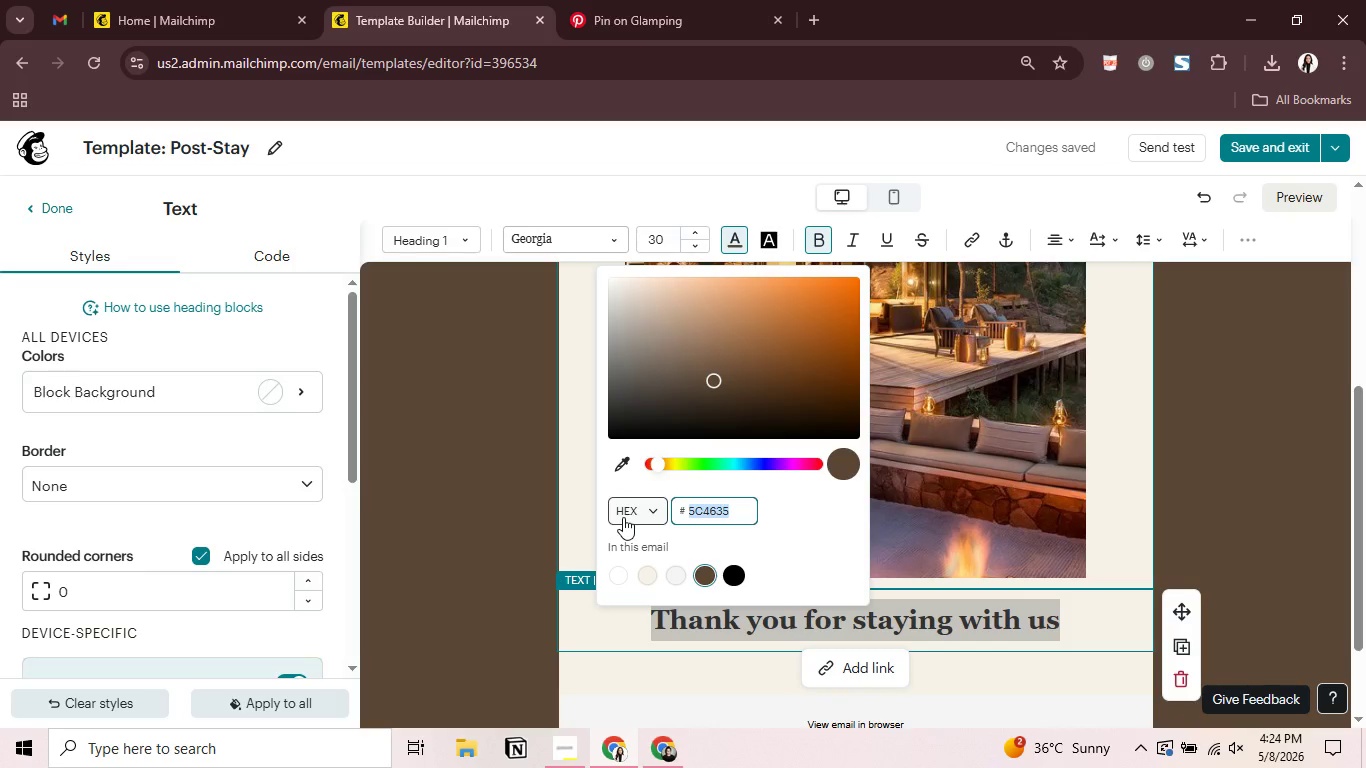 
type(2e221b)
 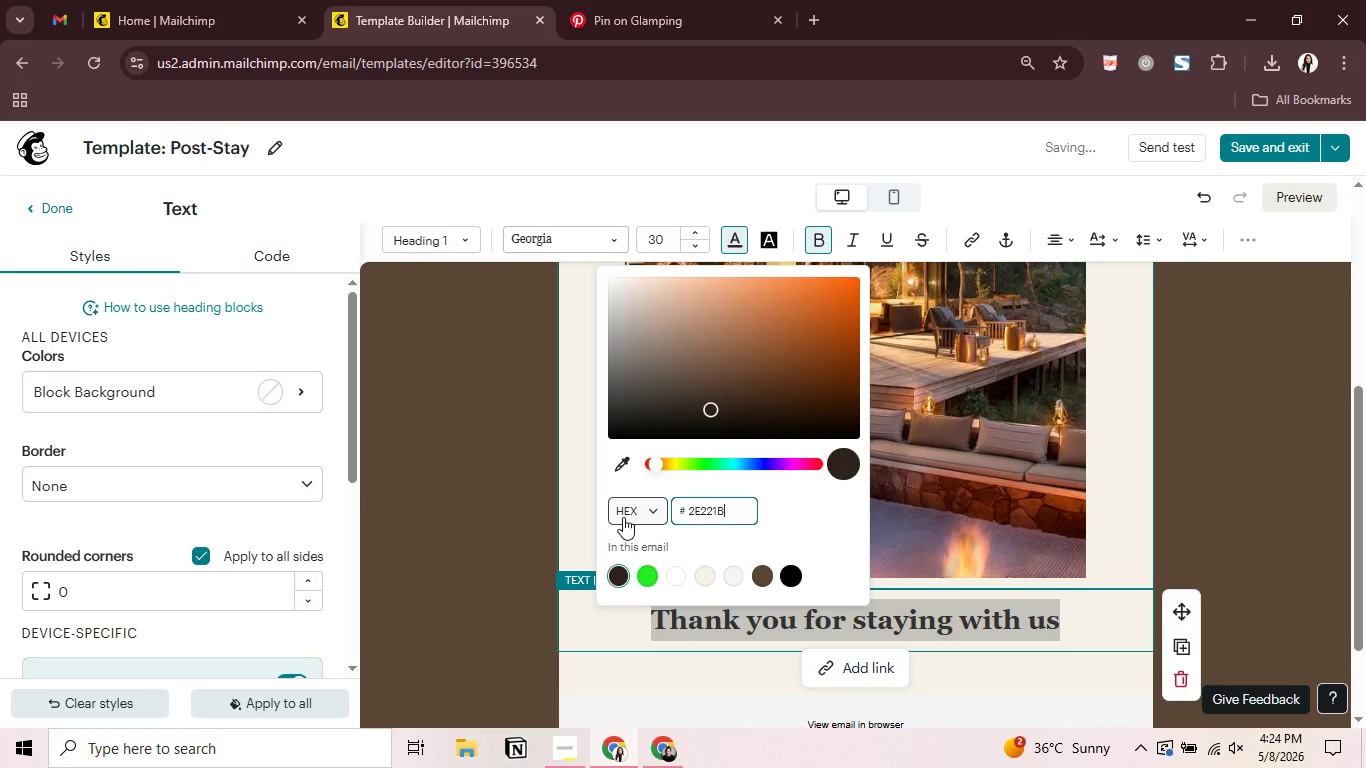 
key(Enter)
 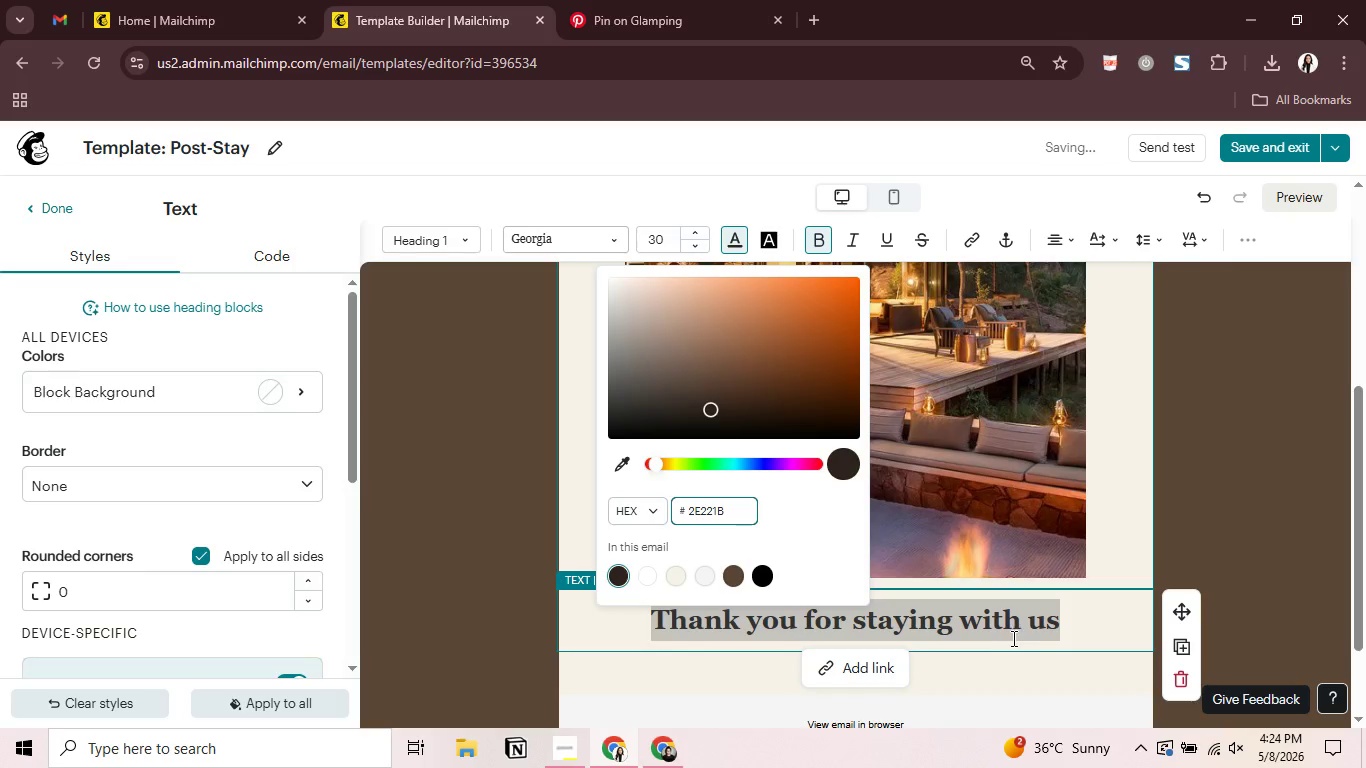 
left_click([1040, 635])
 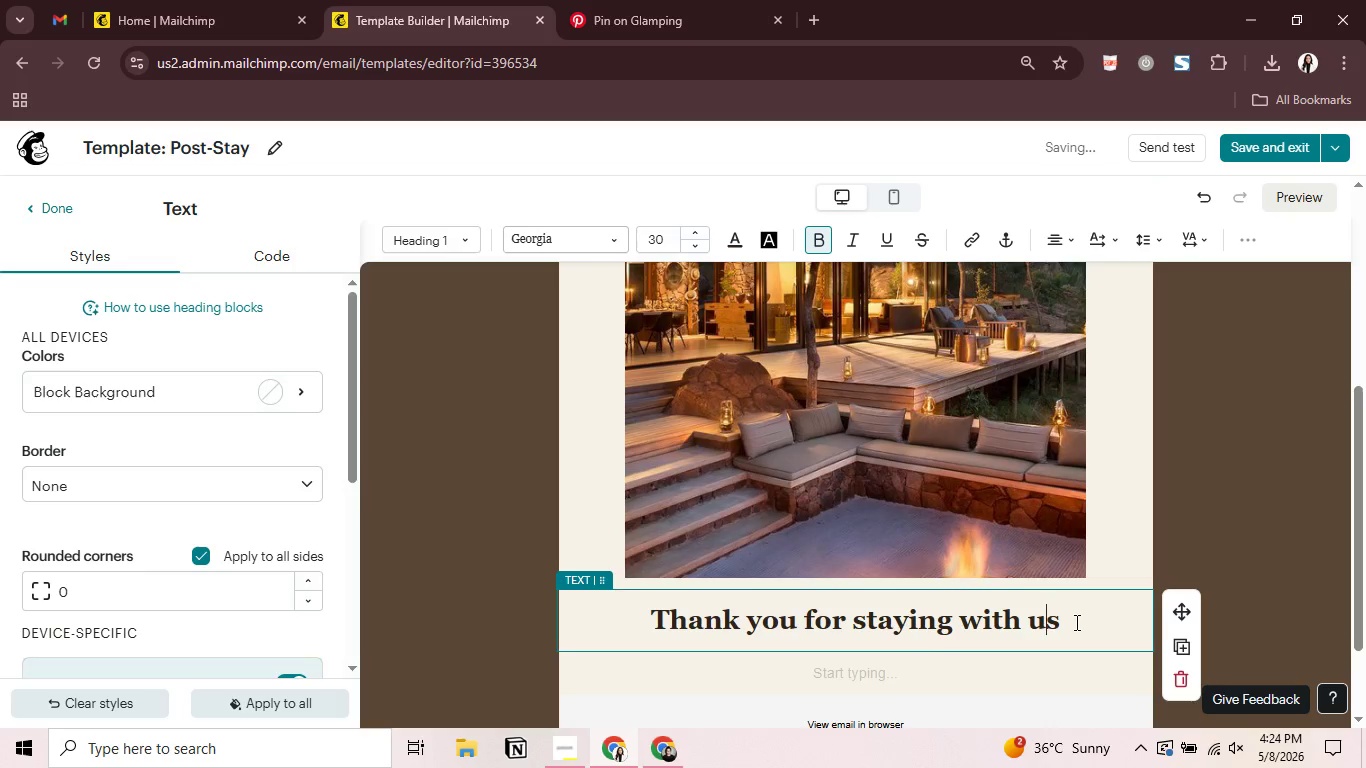 
scroll: coordinate [1075, 622], scroll_direction: up, amount: 2.0
 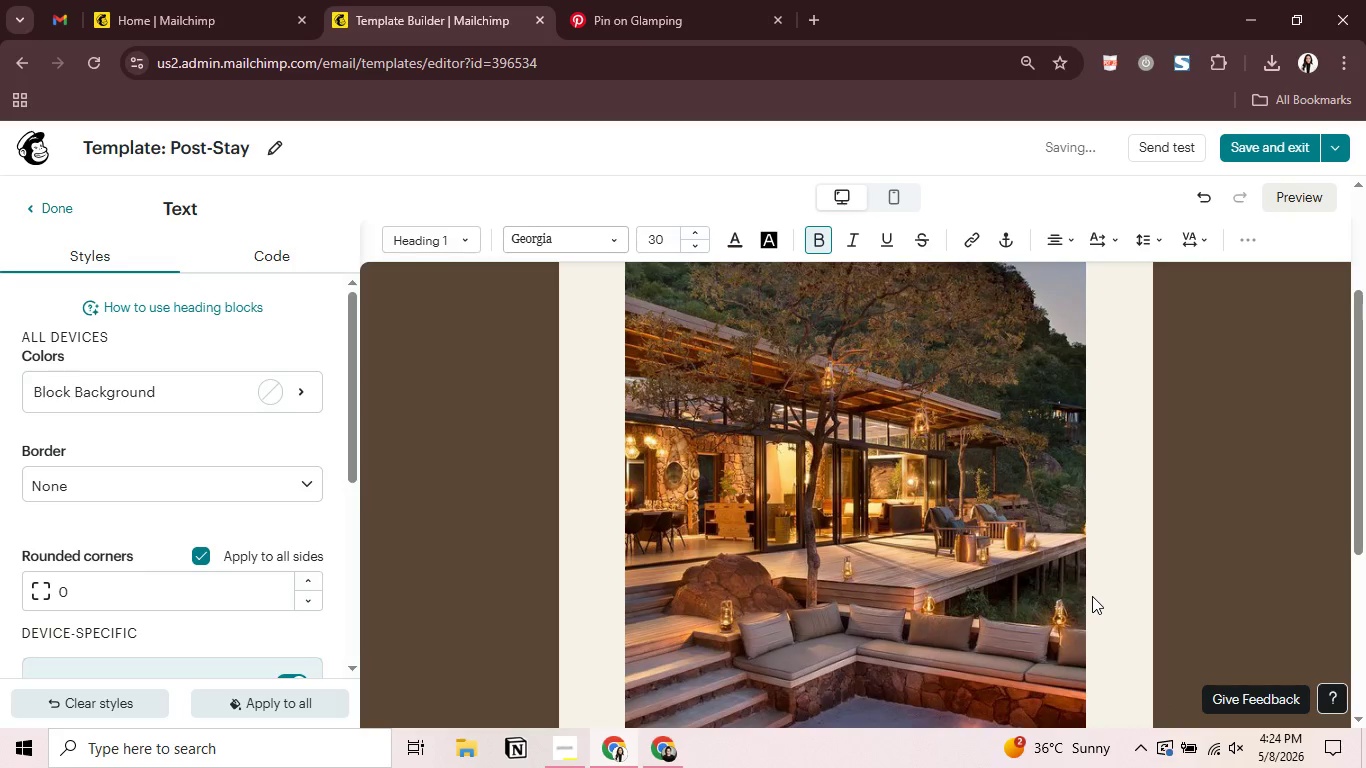 
scroll: coordinate [1092, 596], scroll_direction: down, amount: 6.0
 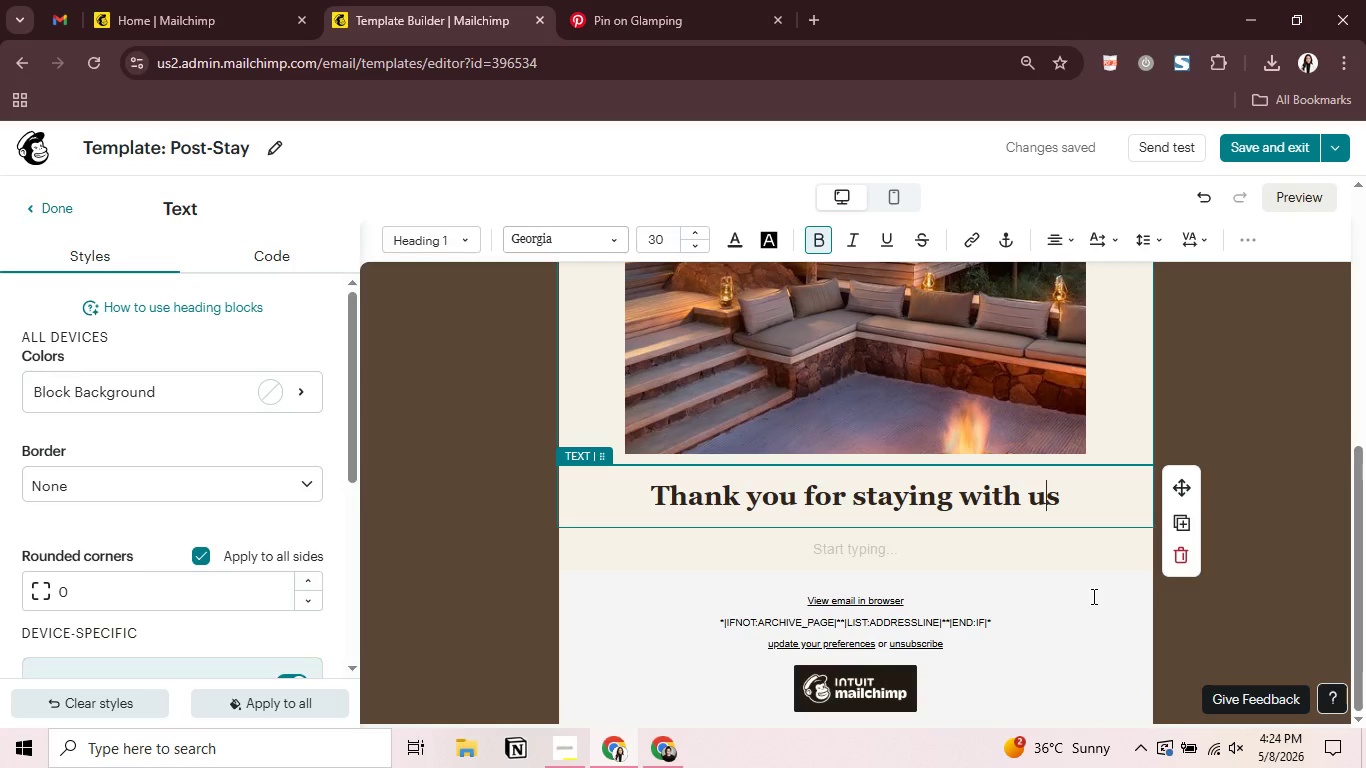 
wait(25.05)
 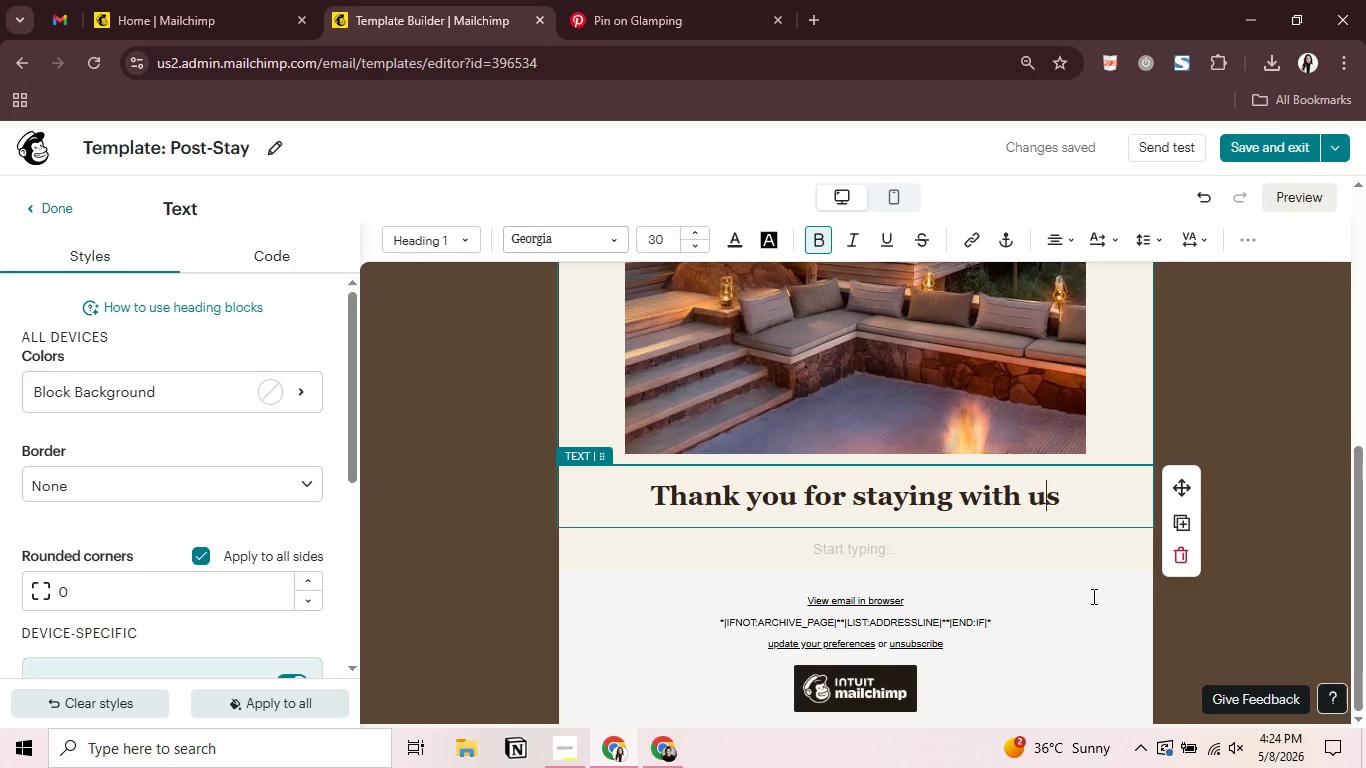 
left_click_drag(start_coordinate=[1071, 493], to_coordinate=[637, 478])
 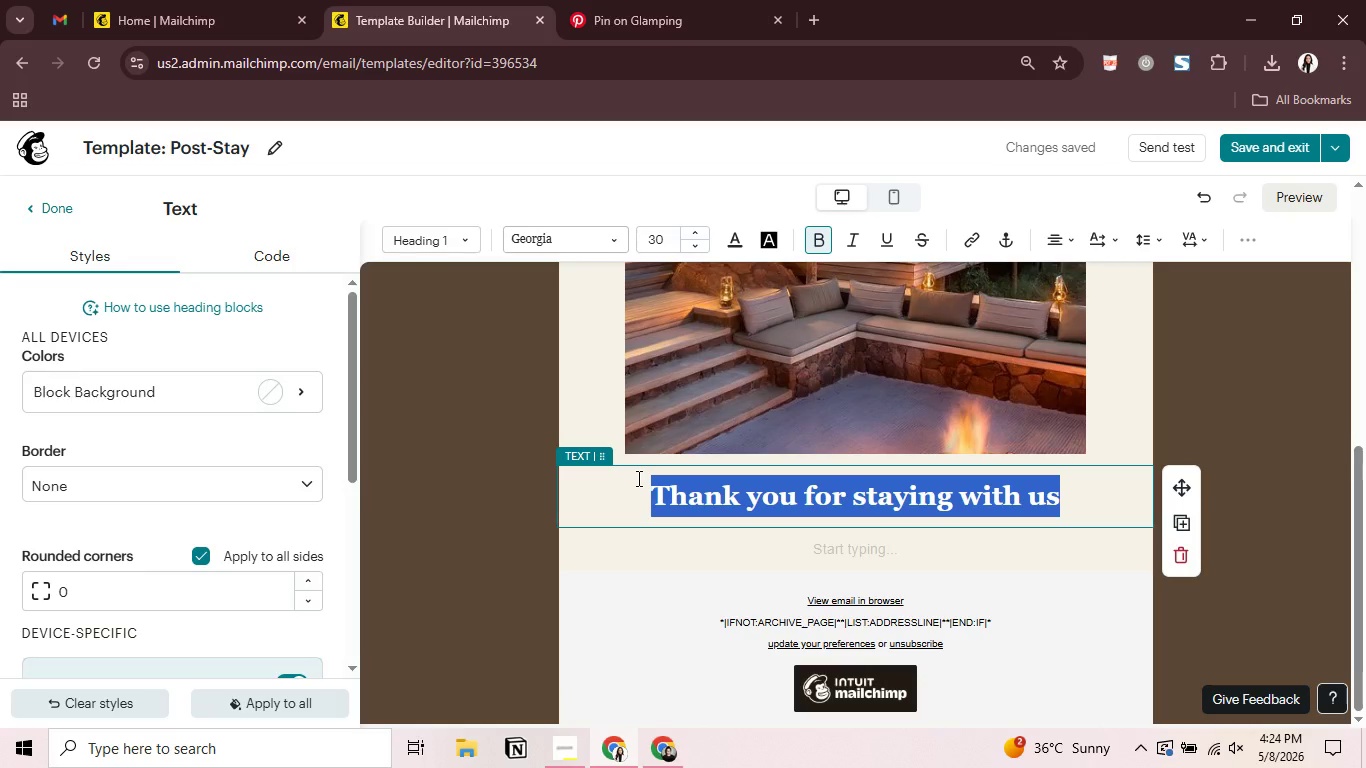 
key(Backspace)
 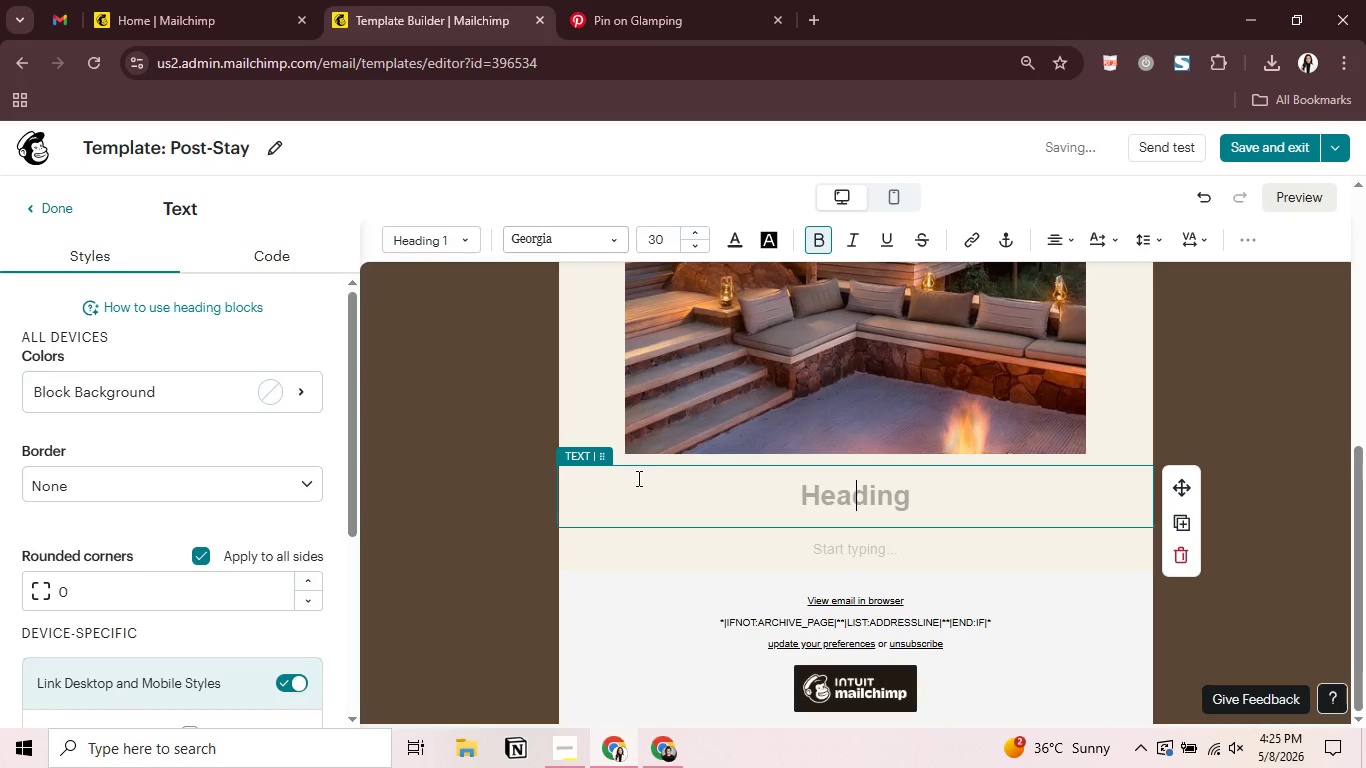 
key(Control+Z)
 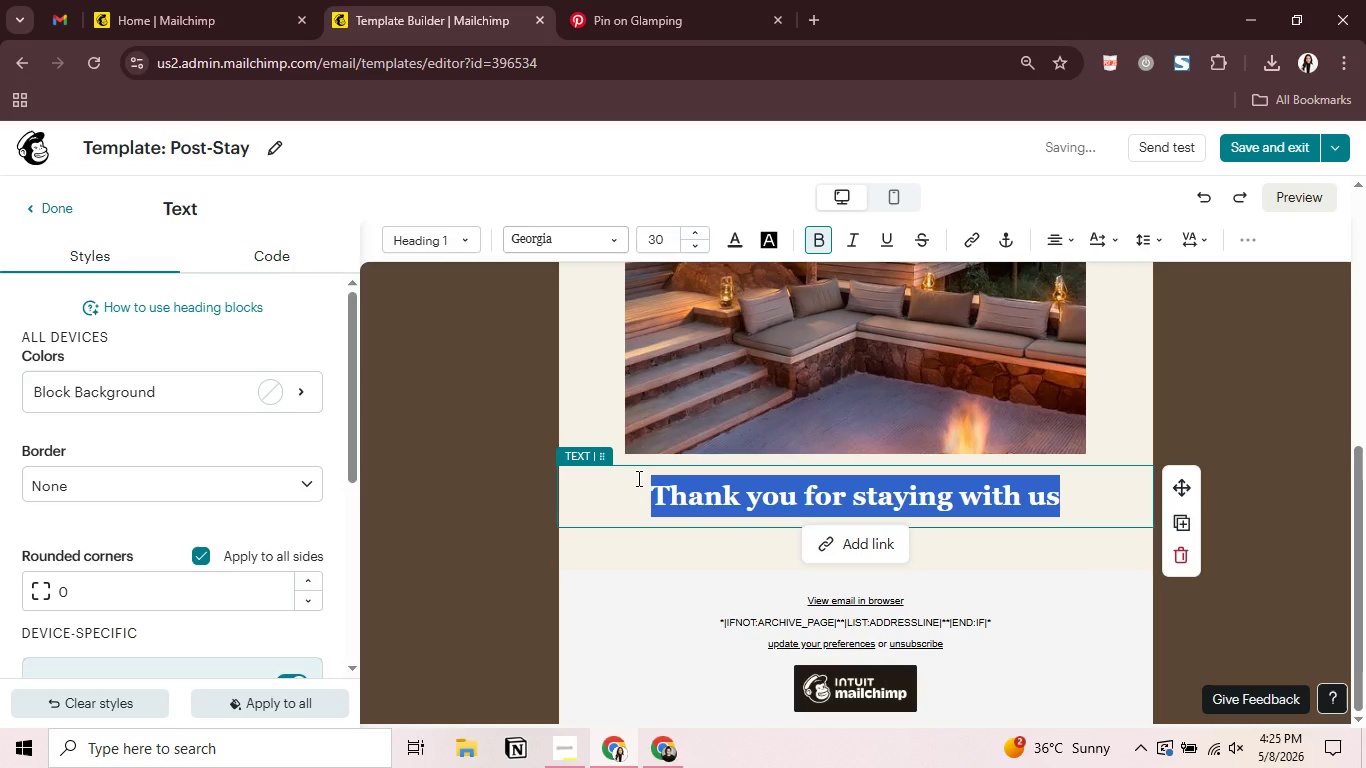 
key(ArrowRight)
 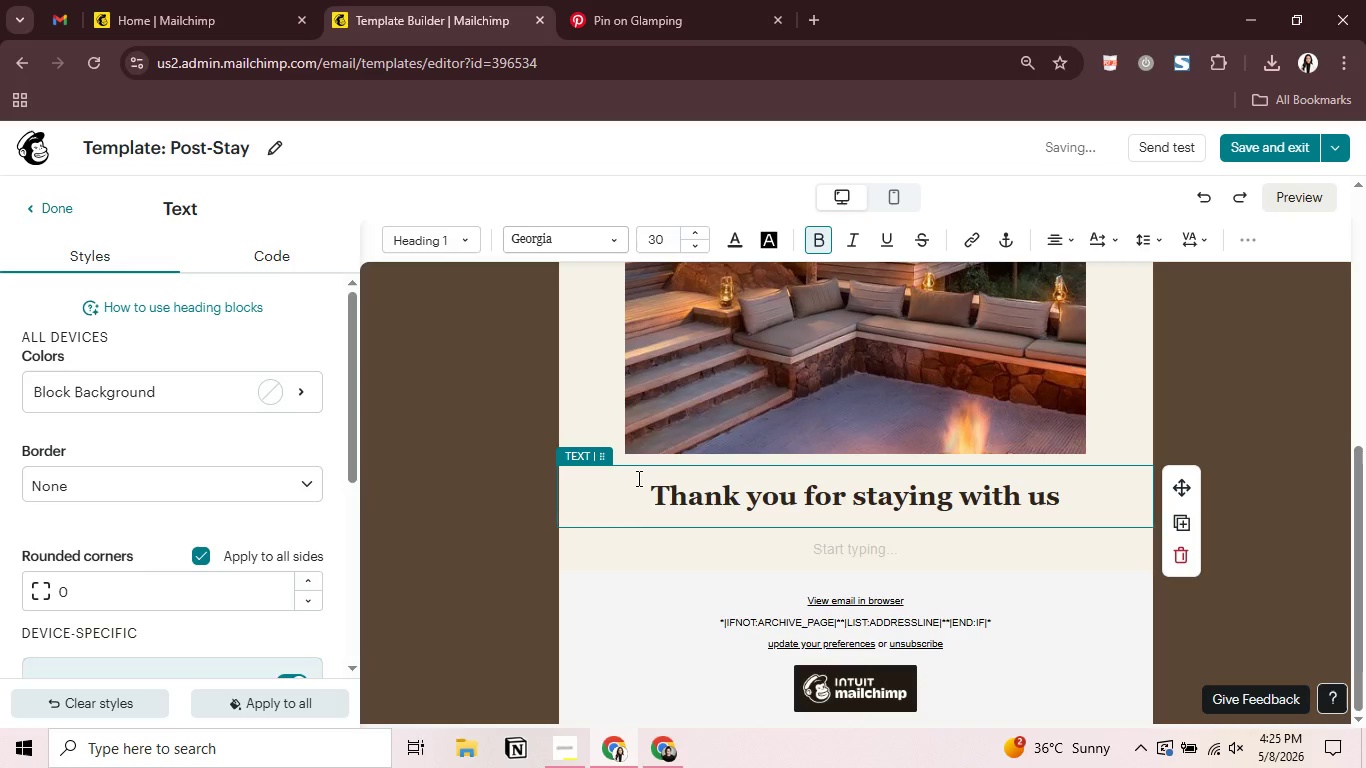 
key(Backspace)
key(Backspace)
key(Backspace)
key(Backspace)
key(Backspace)
key(Backspace)
key(Backspace)
key(Backspace)
type( at)
 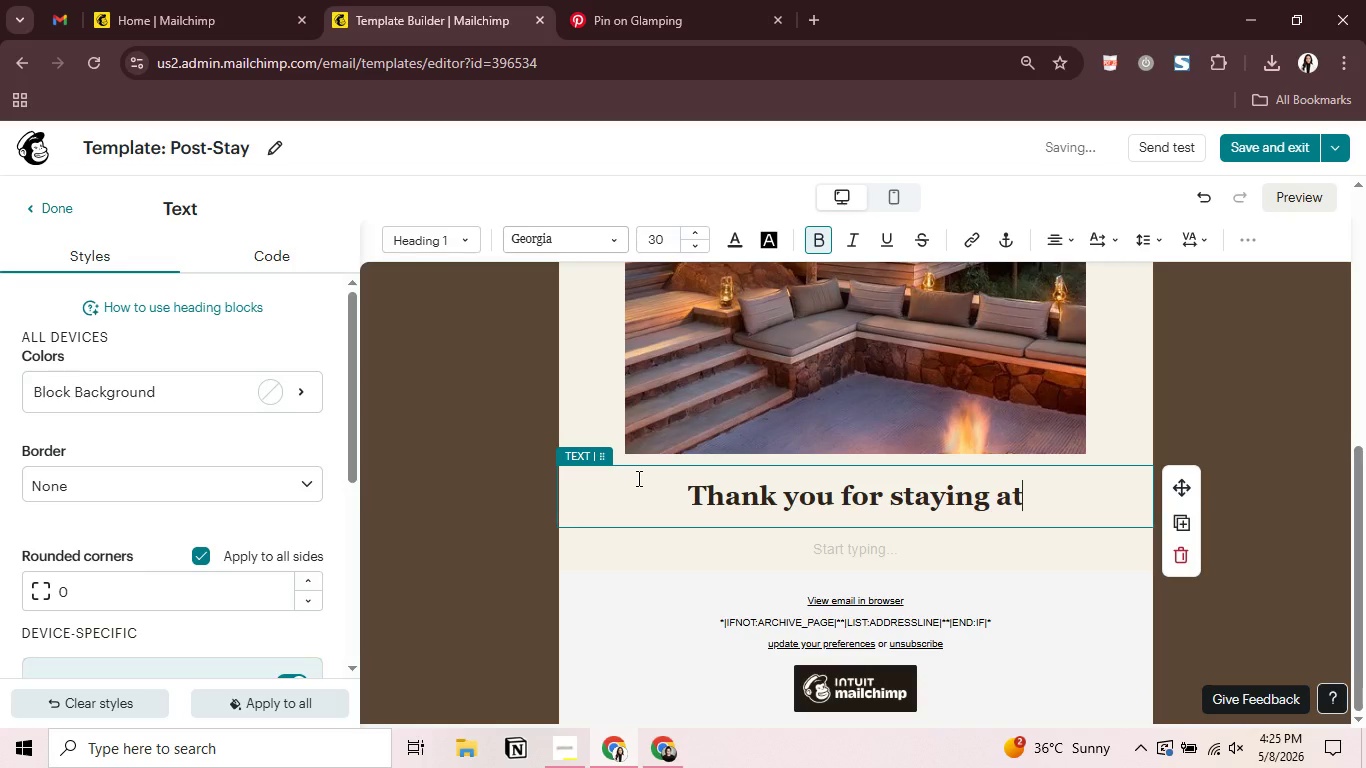 
key(Enter)
 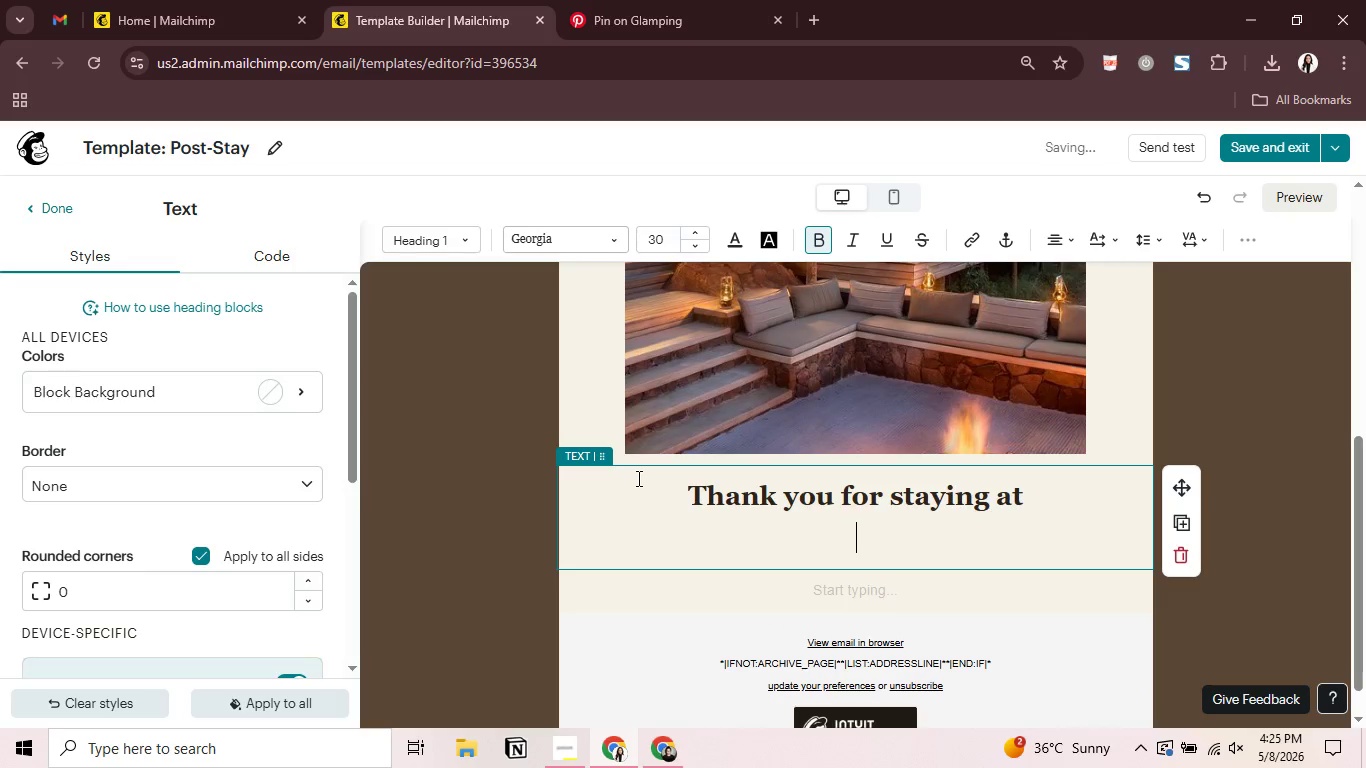 
type(Stine )
key(Backspace)
key(Backspace)
key(Backspace)
key(Backspace)
type(one )
key(Backspace)
type(pine Ridge Lodge)
 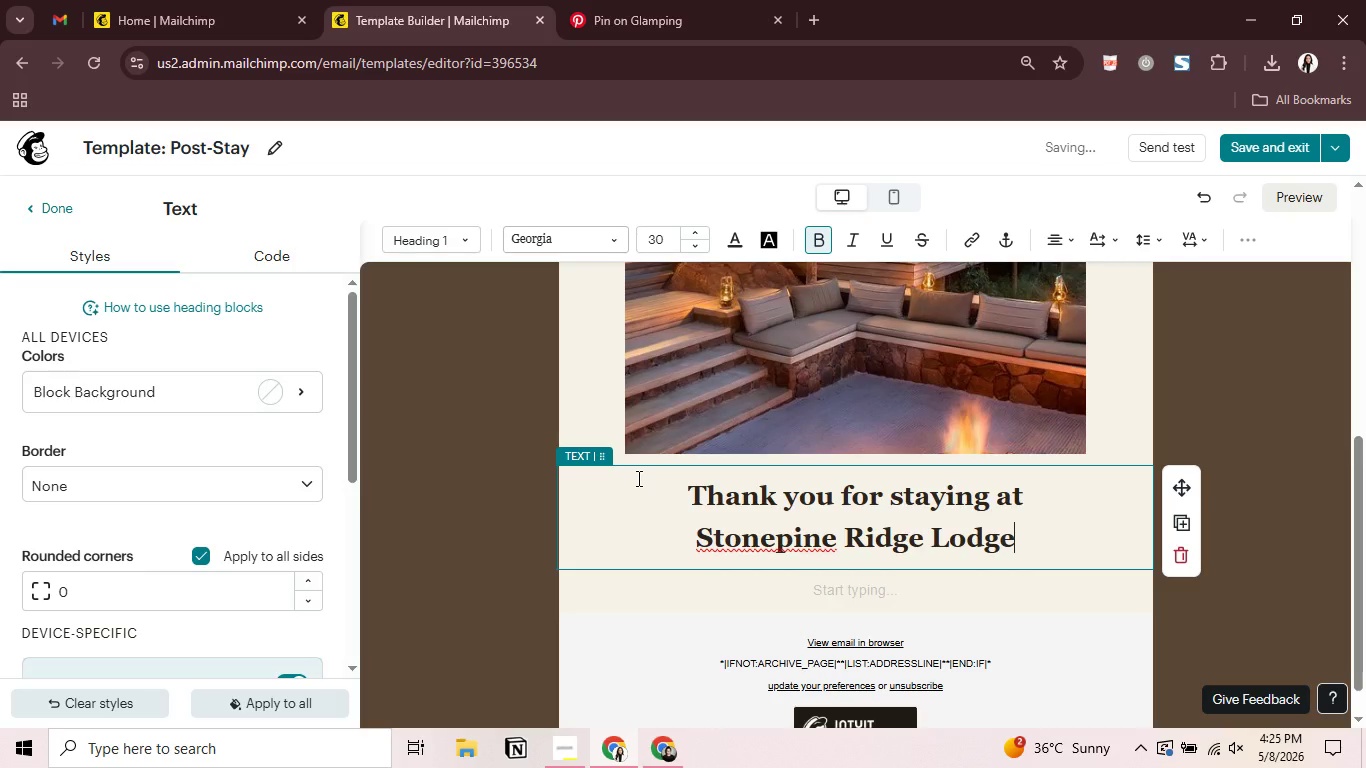 
left_click([682, 598])
 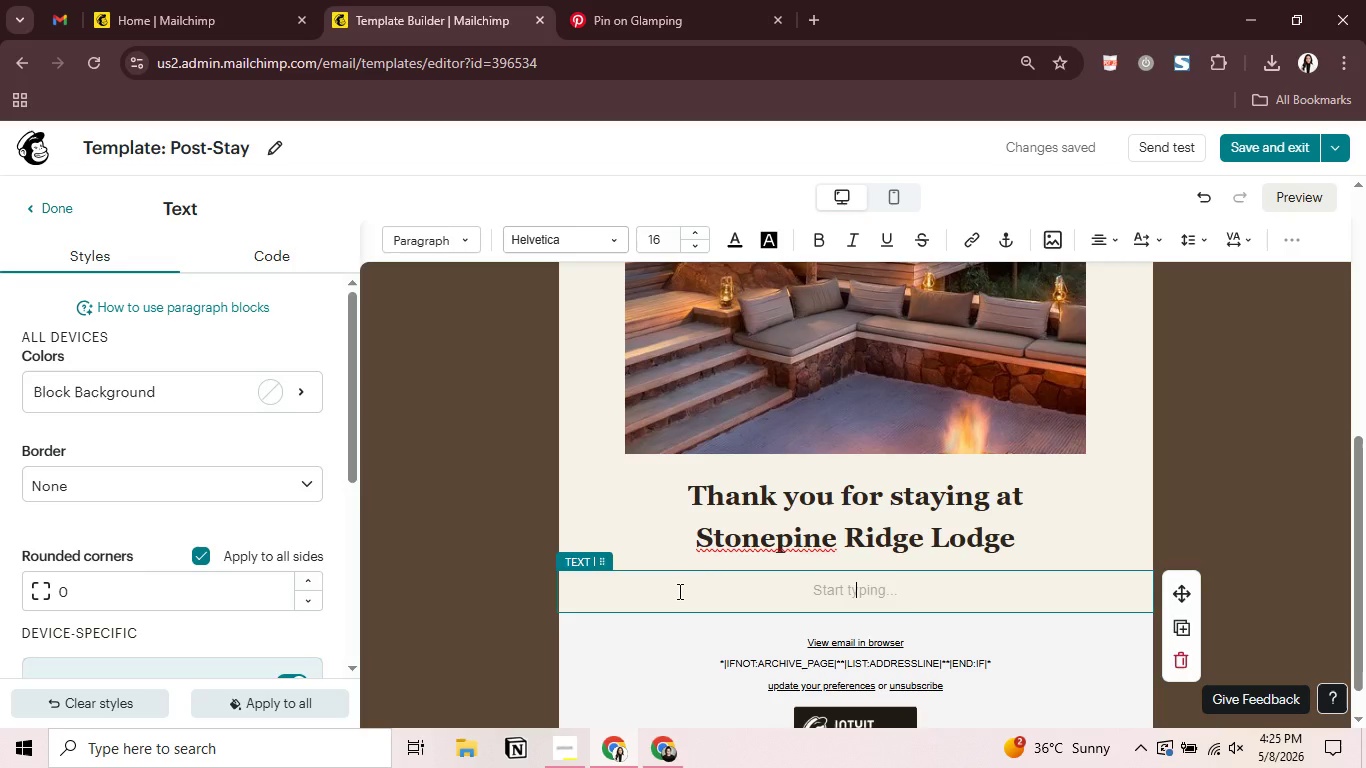 
wait(7.86)
 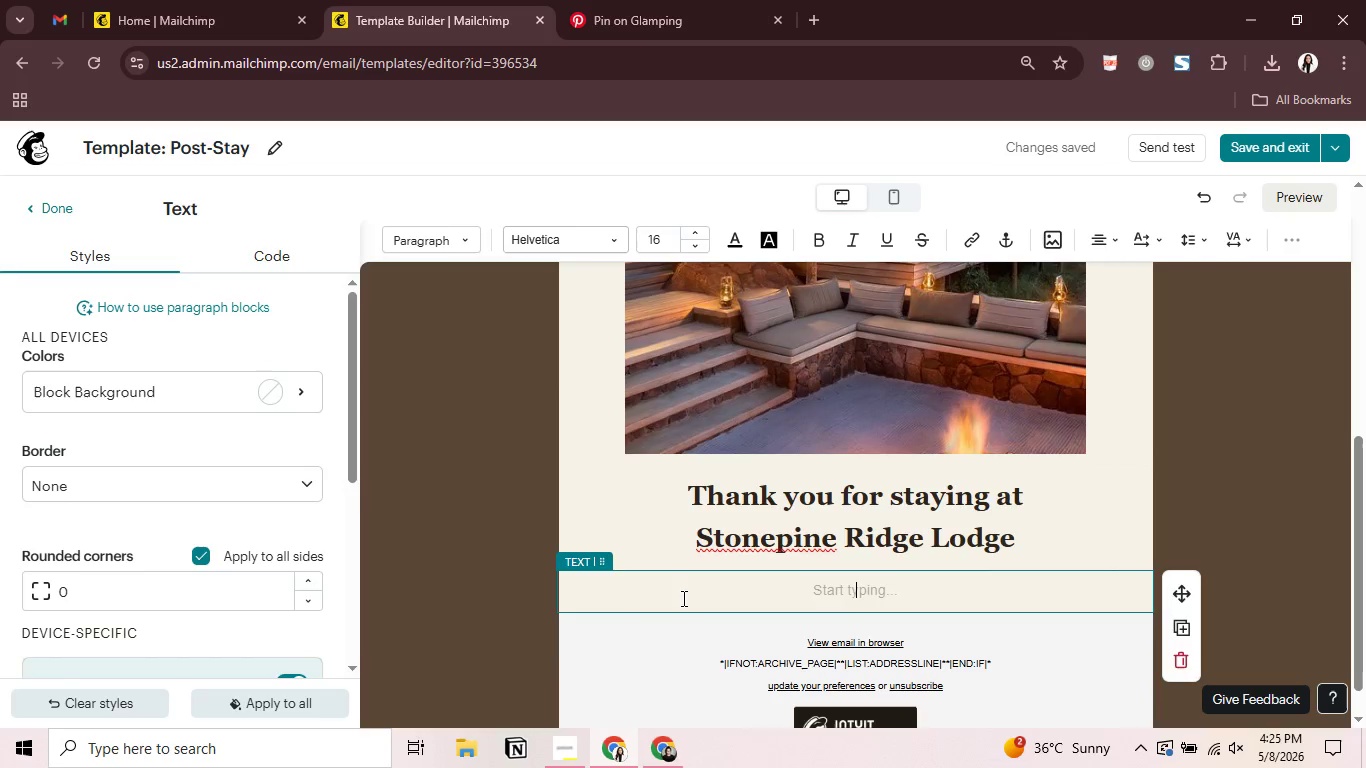 
type(Hi)
 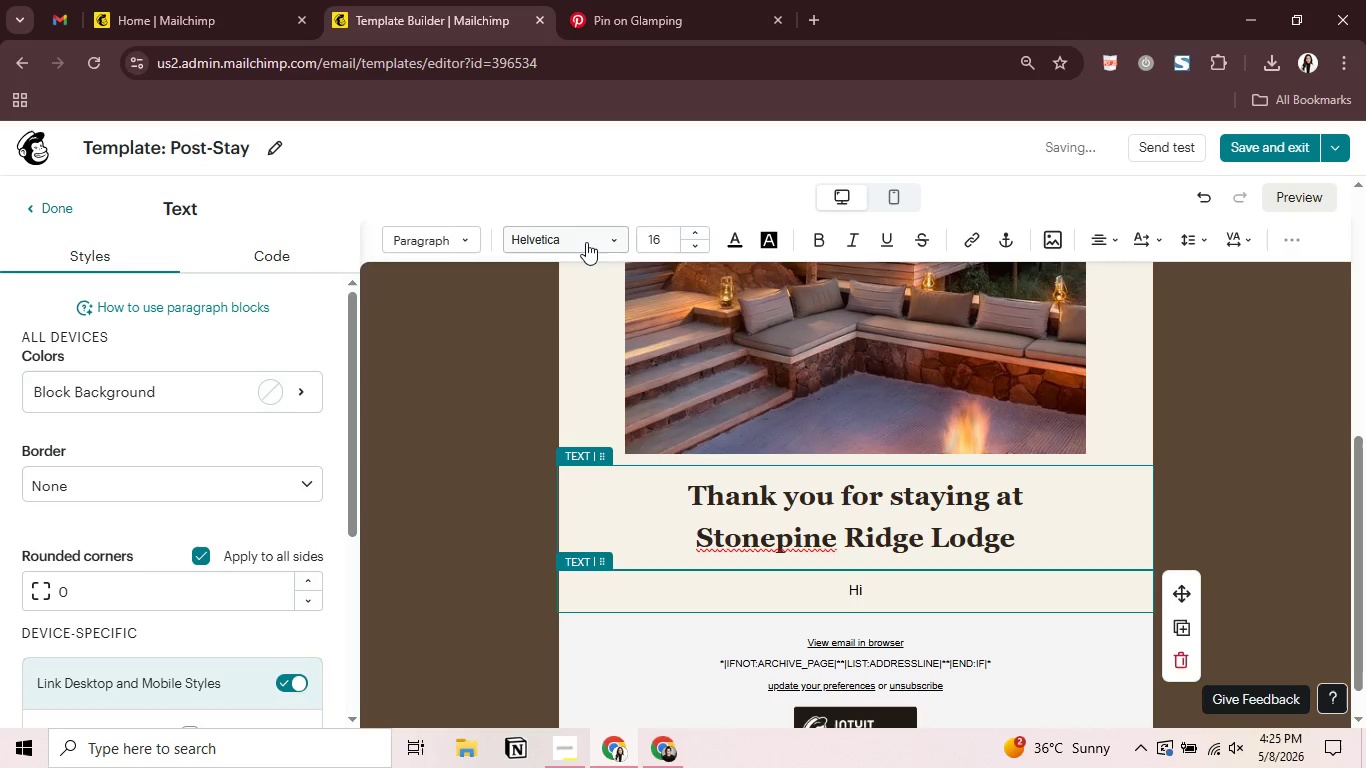 
key(Control+ControlLeft)
 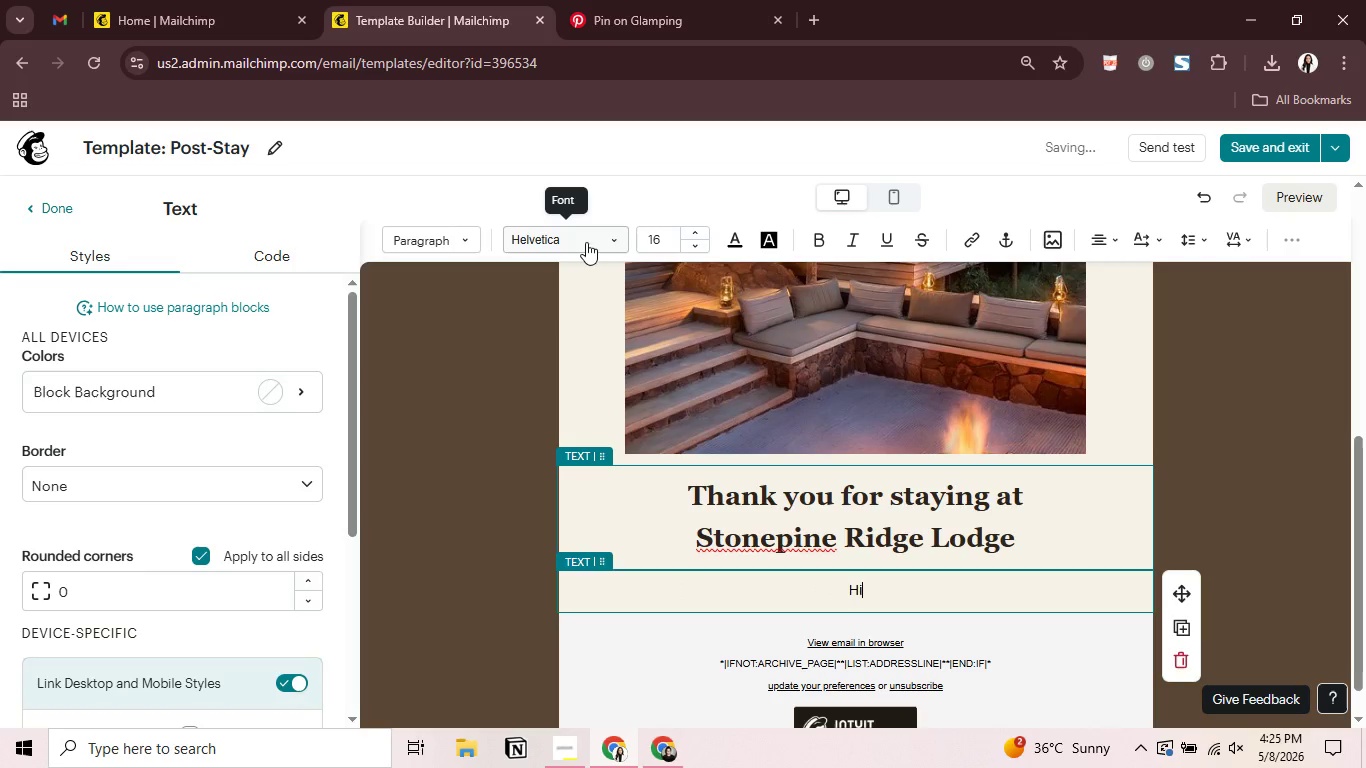 
key(Control+A)
 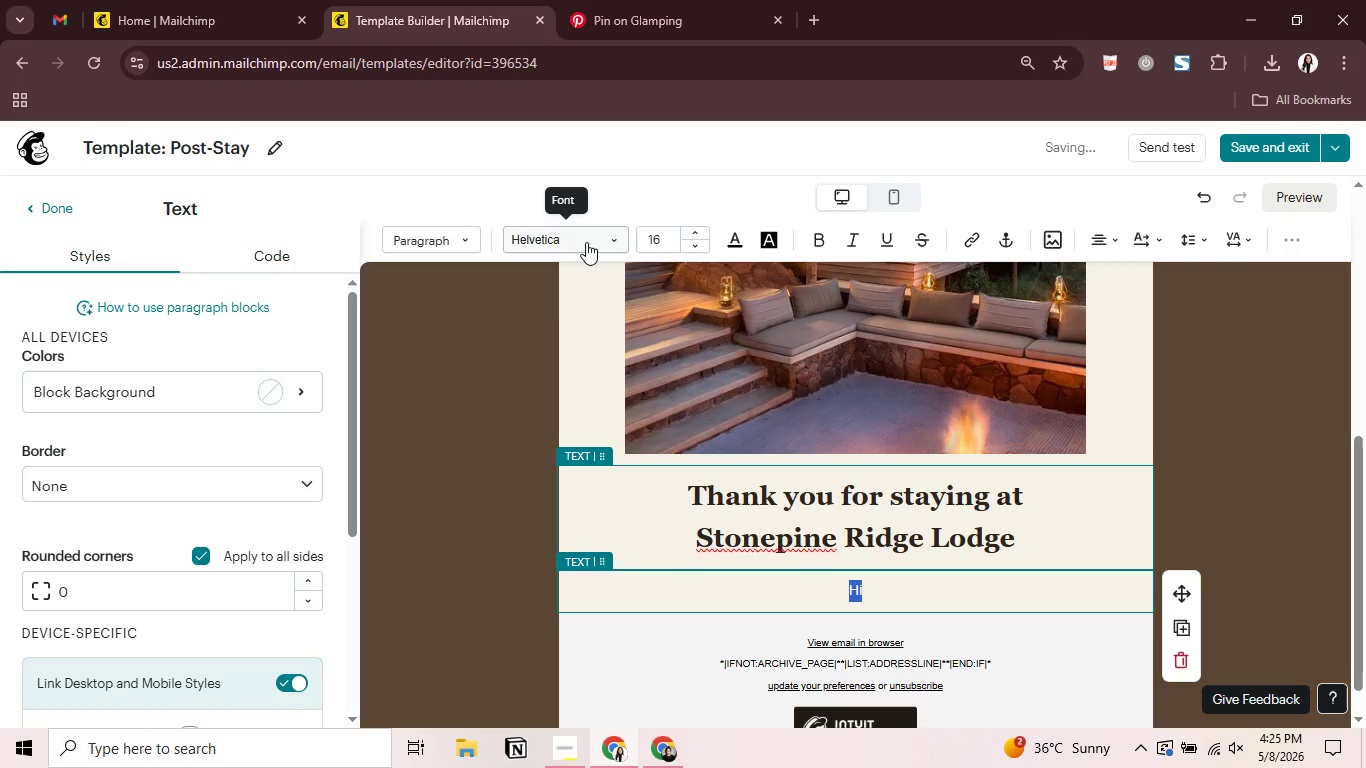 
left_click([586, 242])
 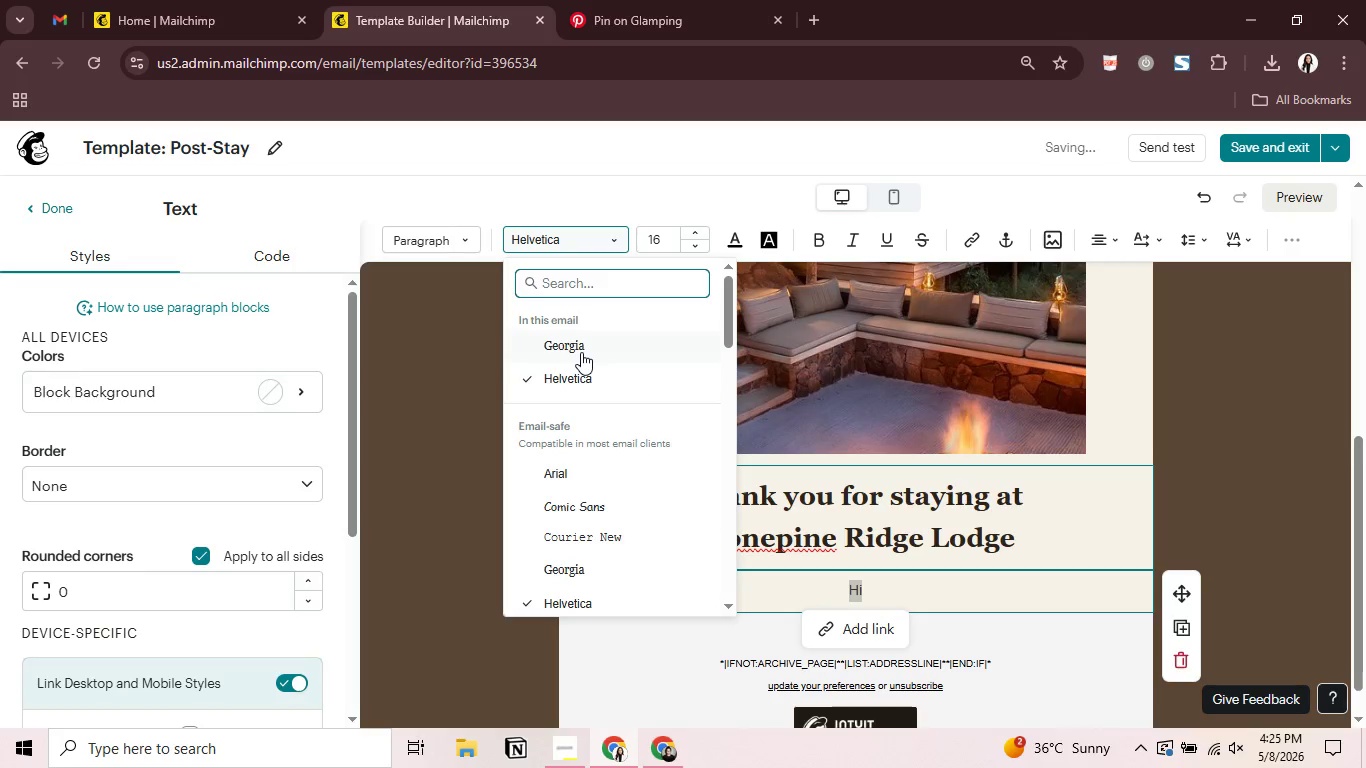 
left_click([581, 351])
 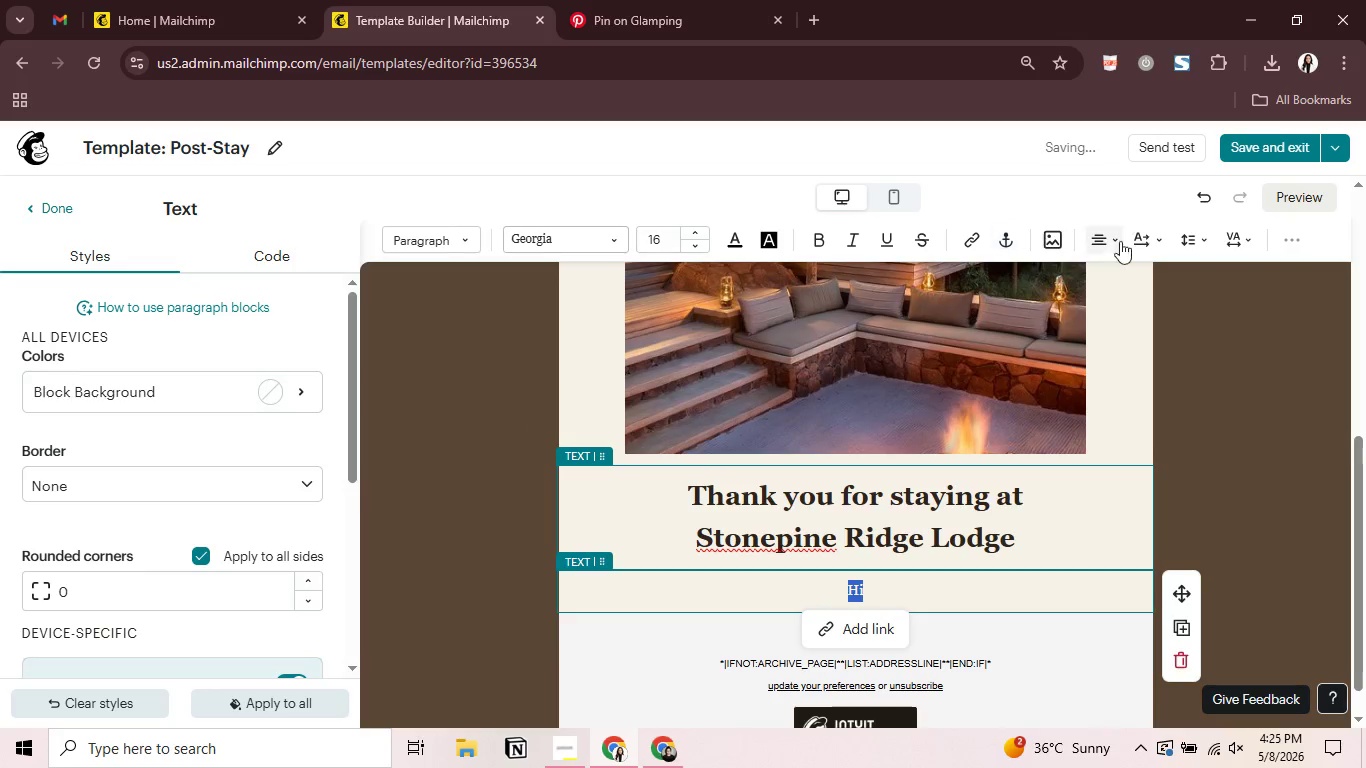 
left_click([1098, 245])
 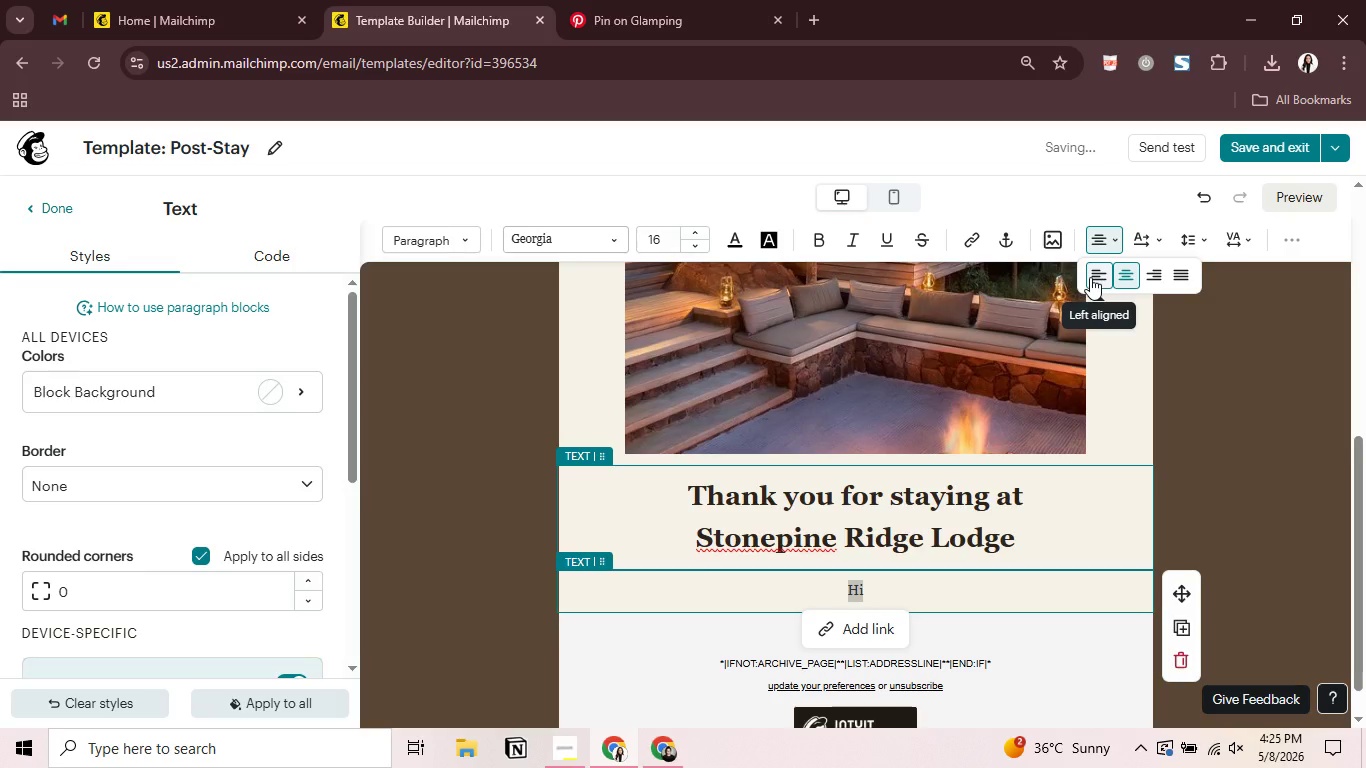 
left_click([1090, 277])
 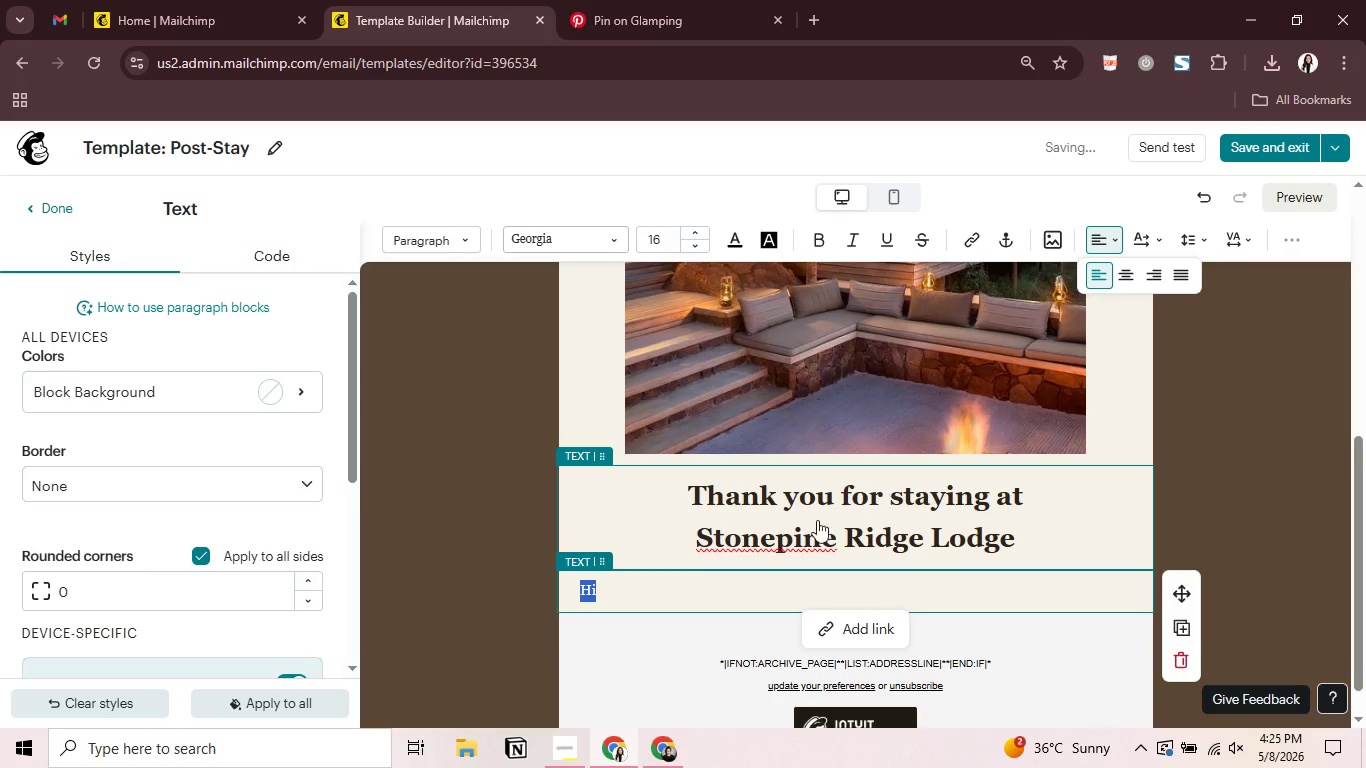 
left_click([701, 588])
 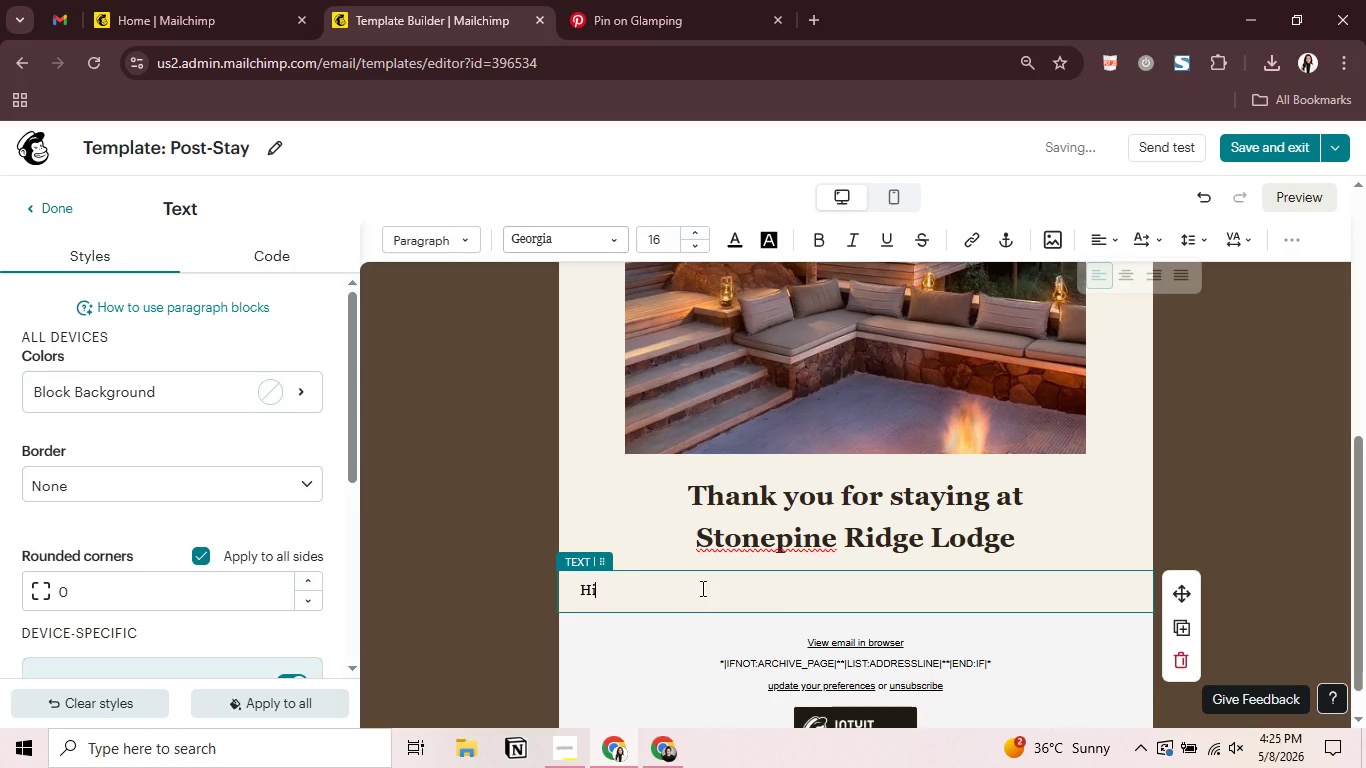 
key(Space)
 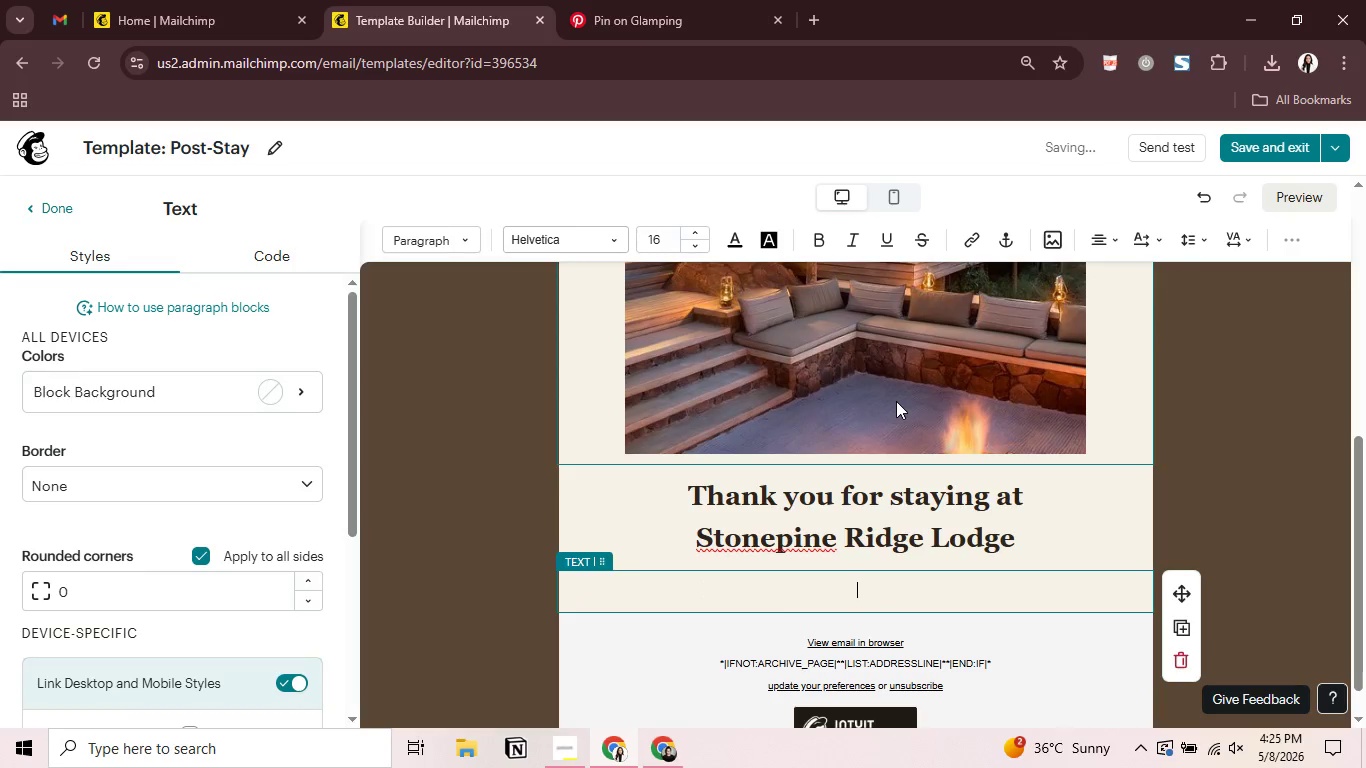 
key(Control+ControlLeft)
 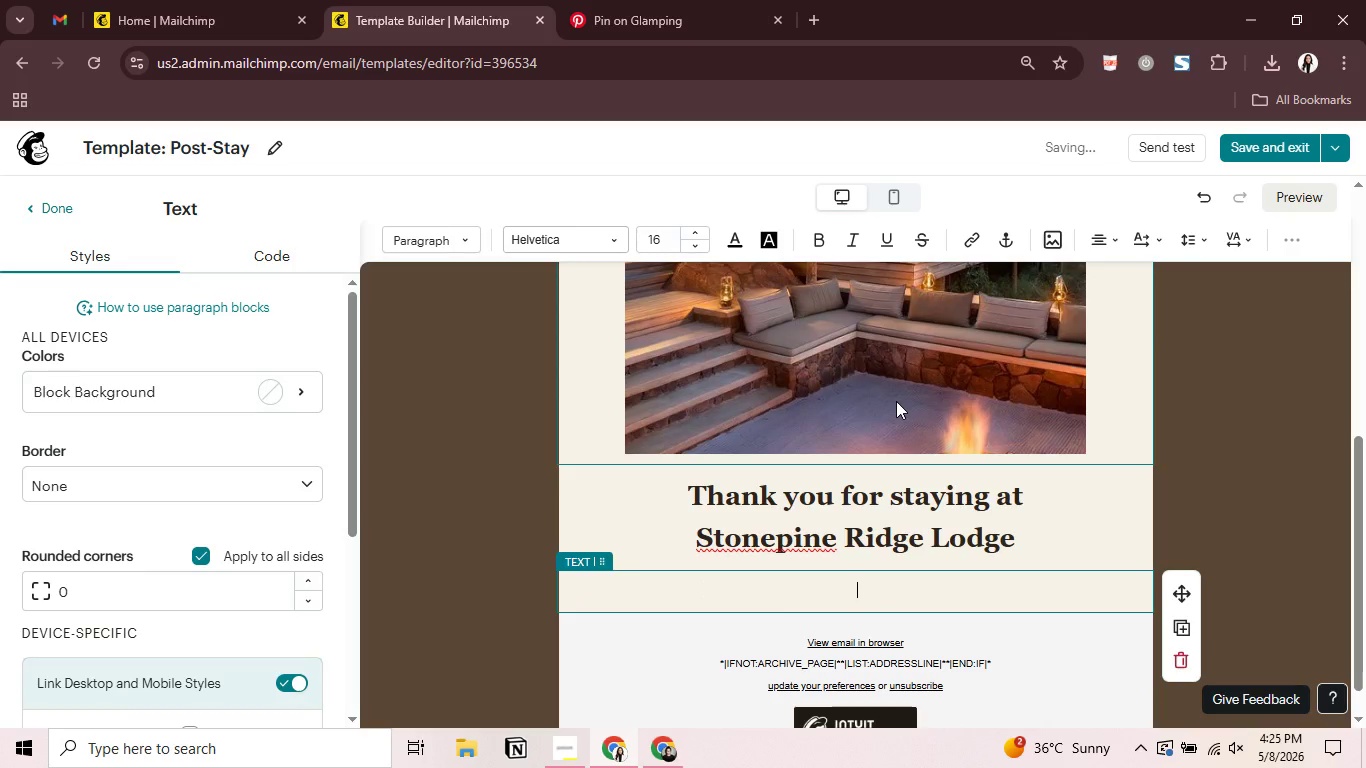 
key(Control+Z)
 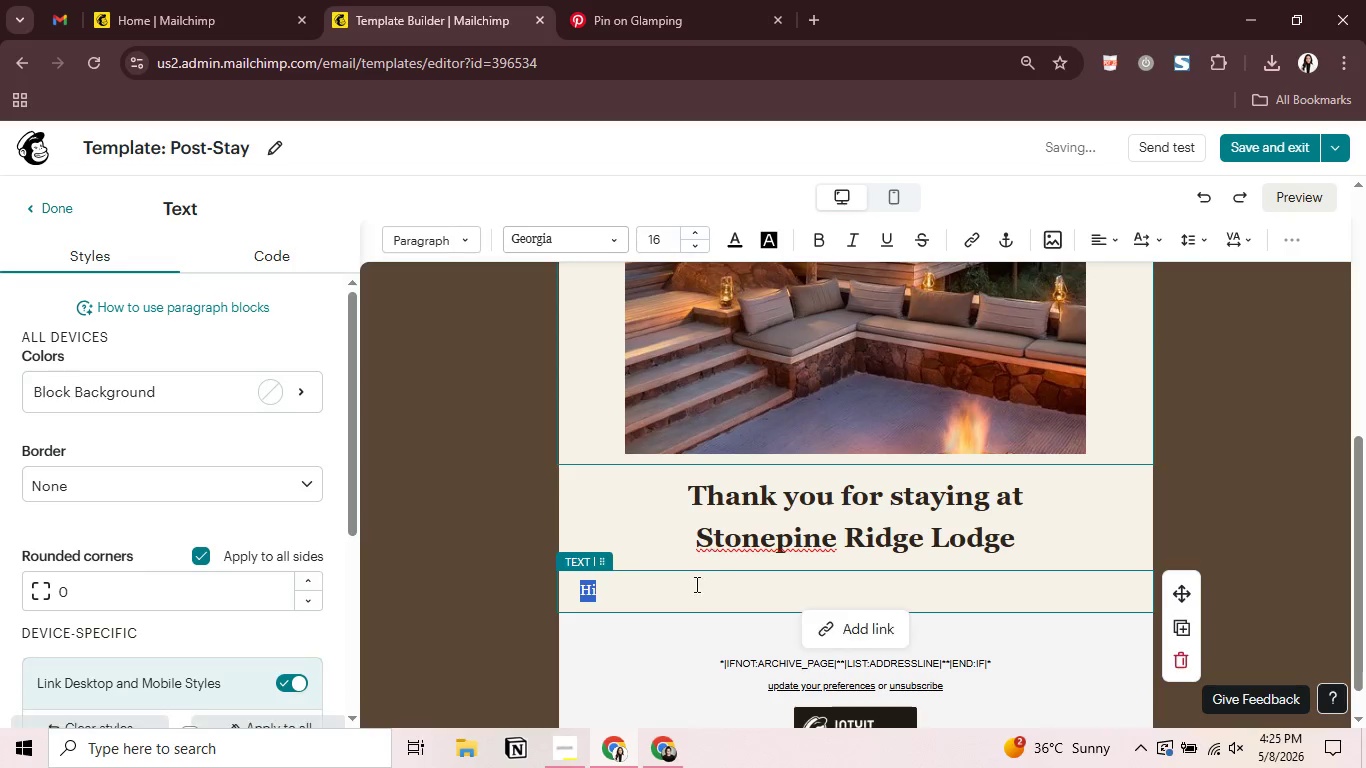 
left_click([668, 597])
 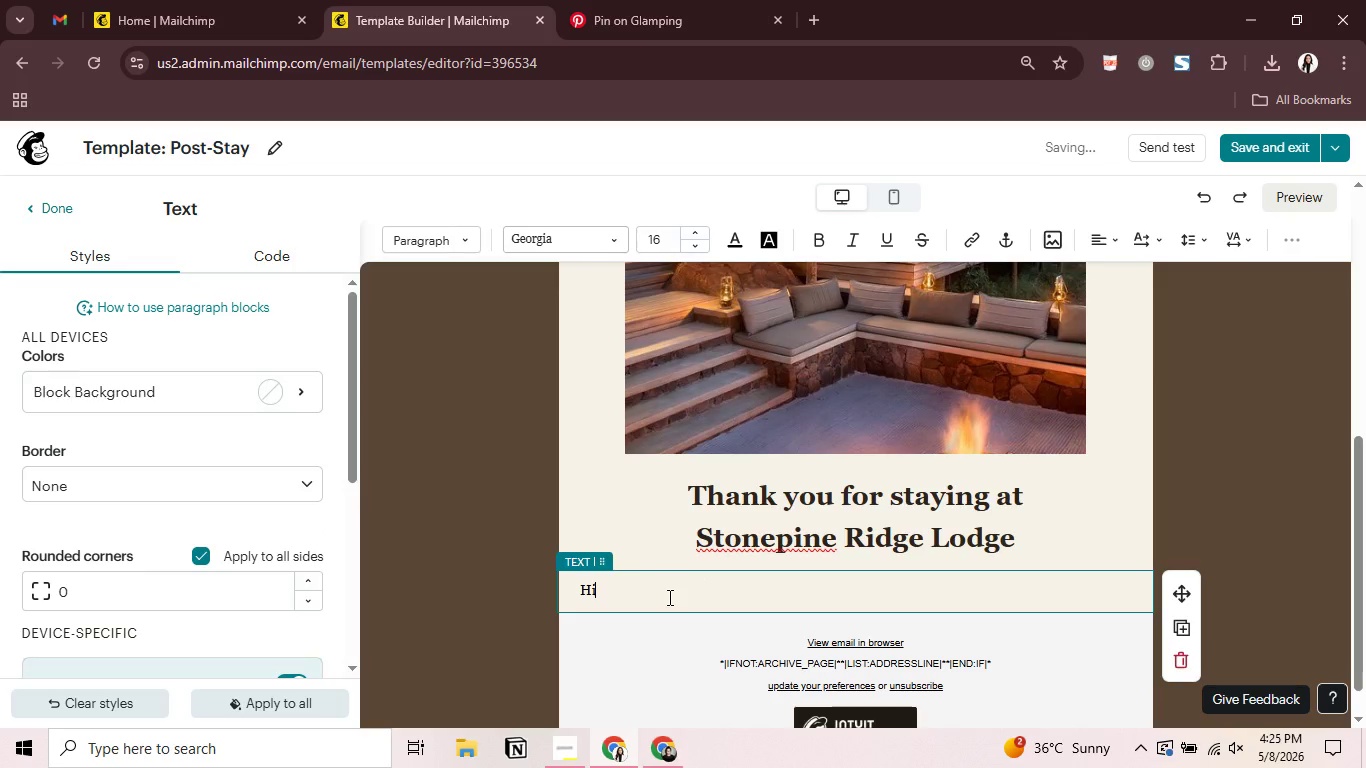 
key(Space)
 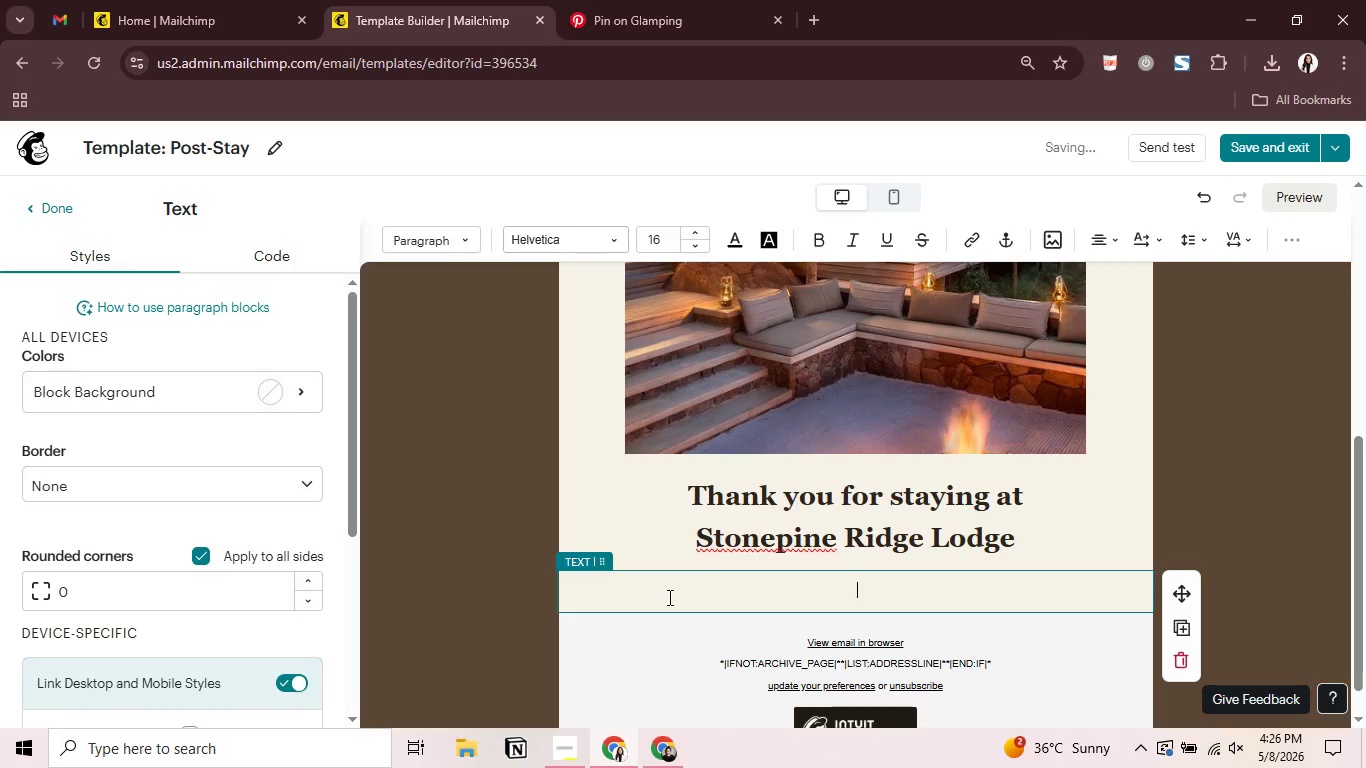 
wait(5.59)
 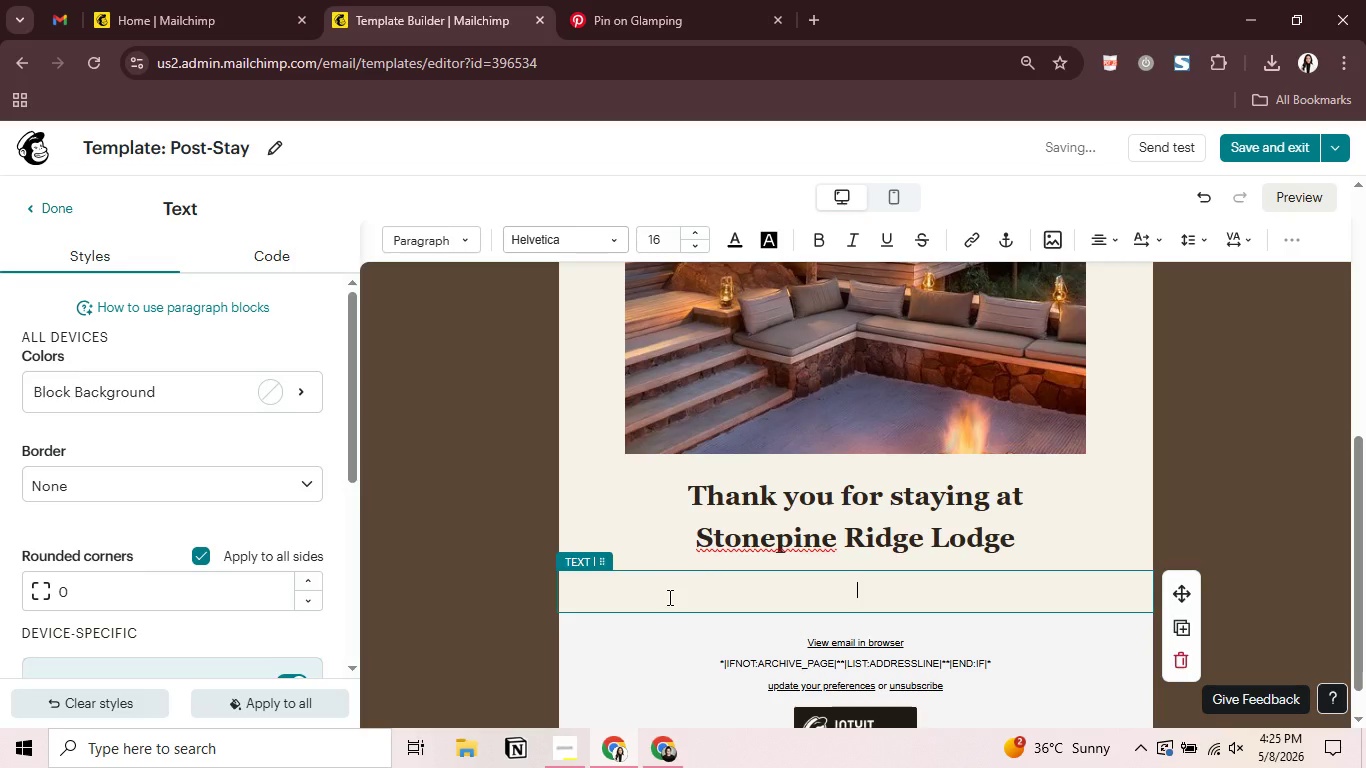 
key(Backspace)
 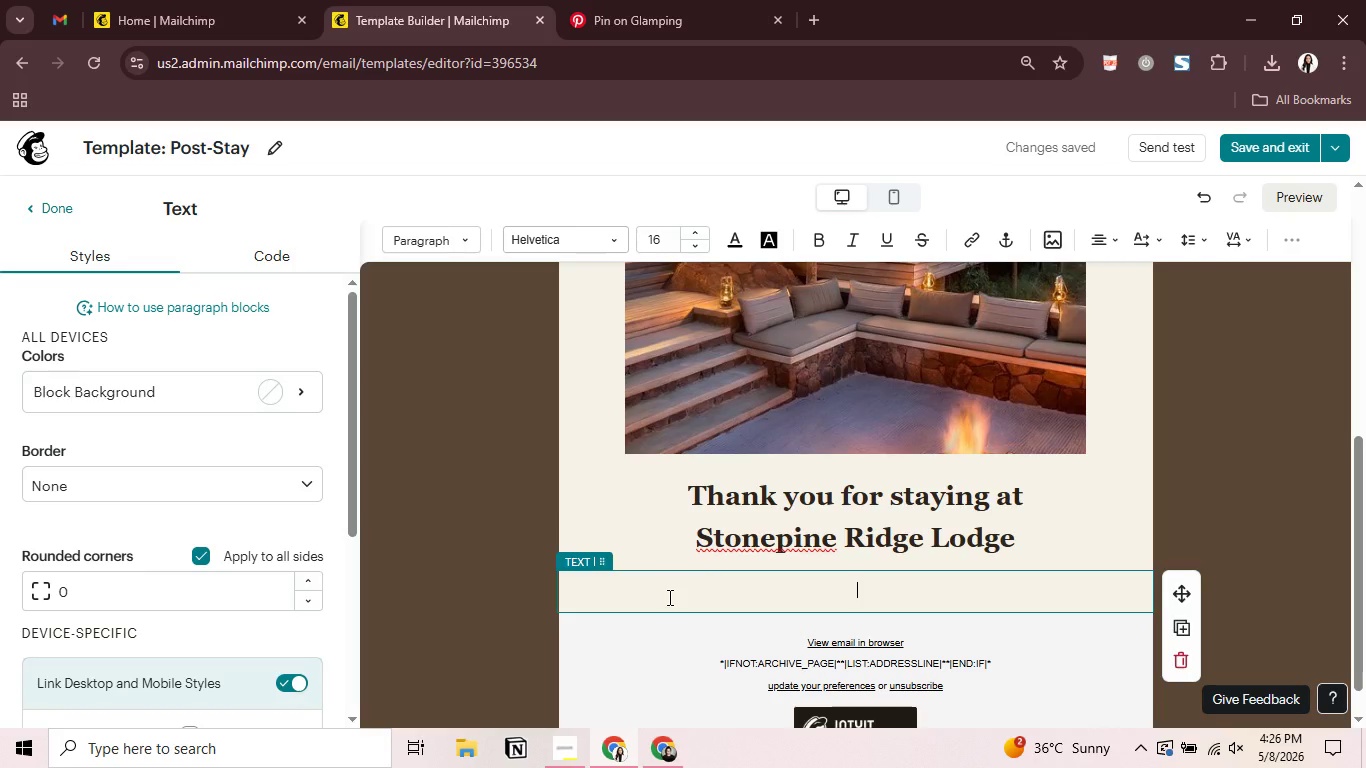 
key(Backspace)
 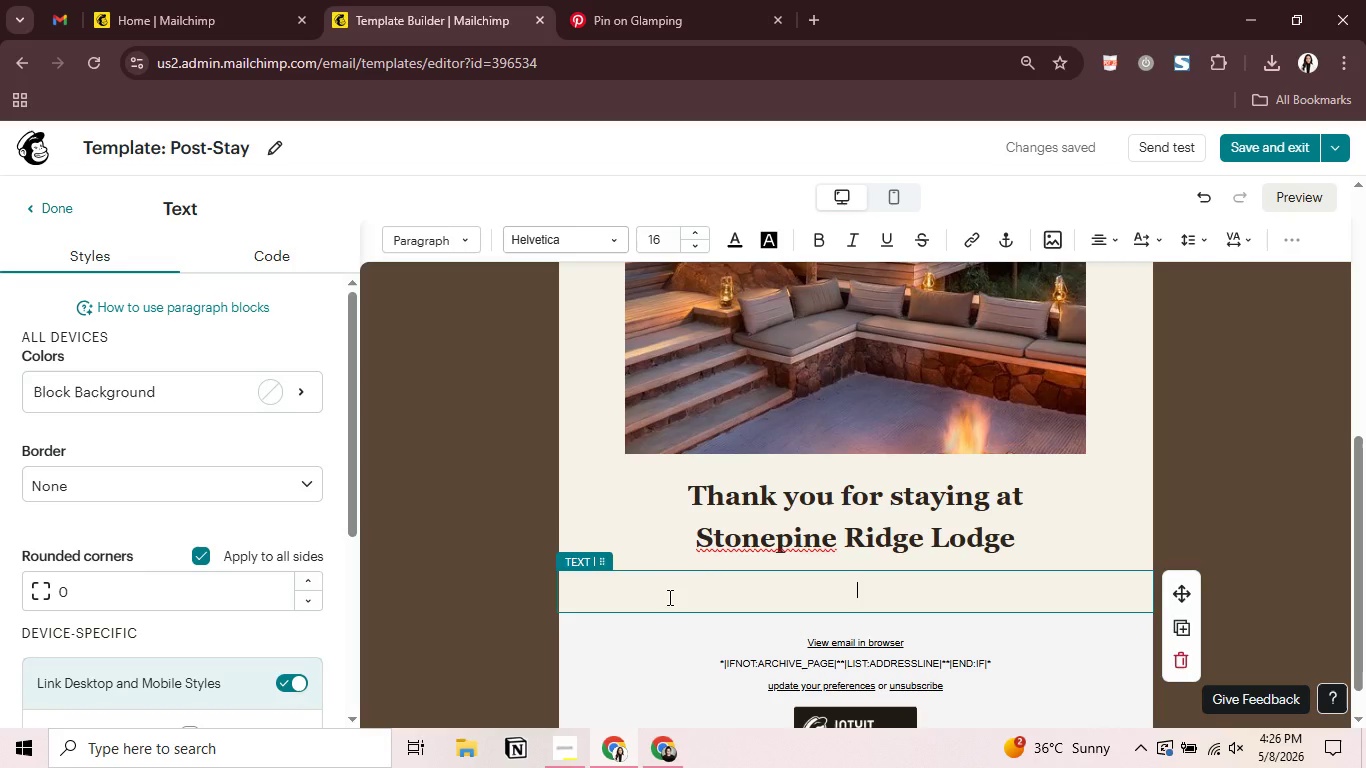 
key(Backspace)
 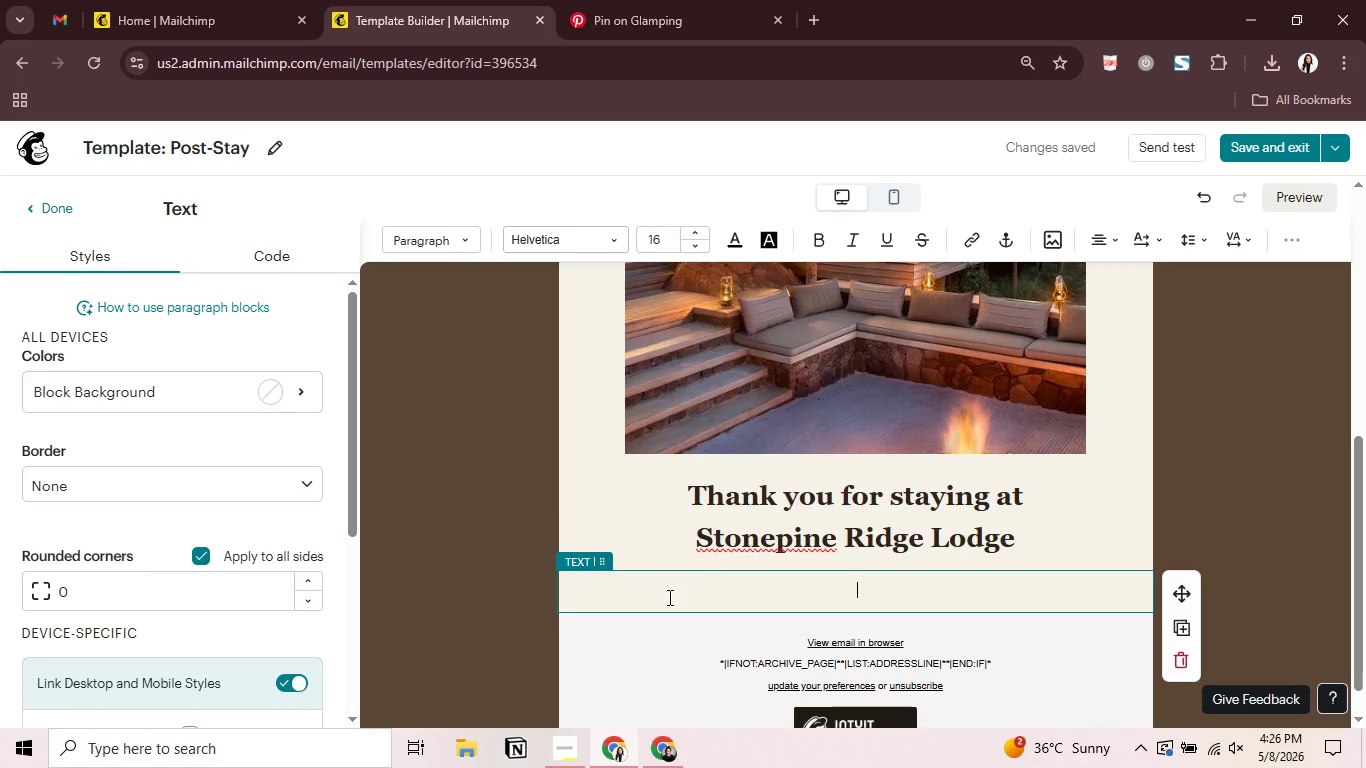 
key(Backspace)
 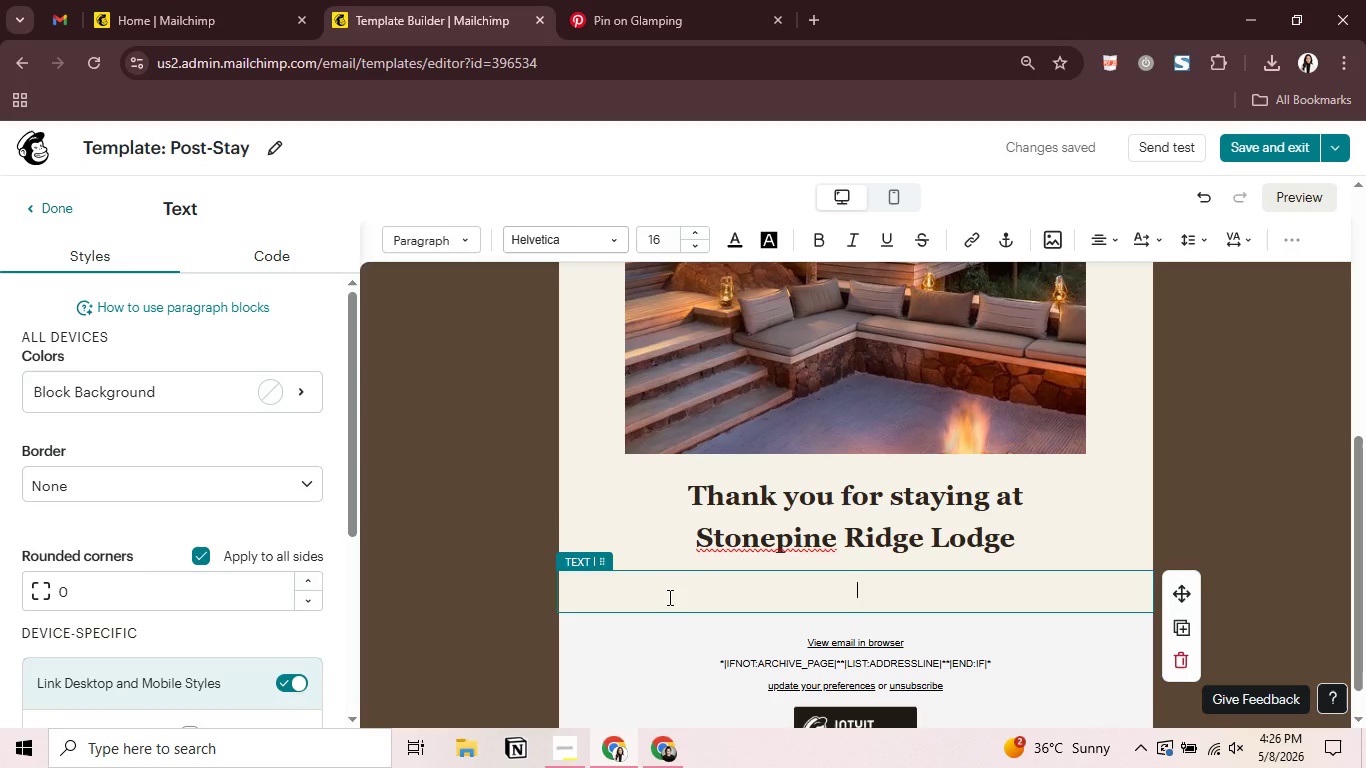 
key(Control+ControlLeft)
 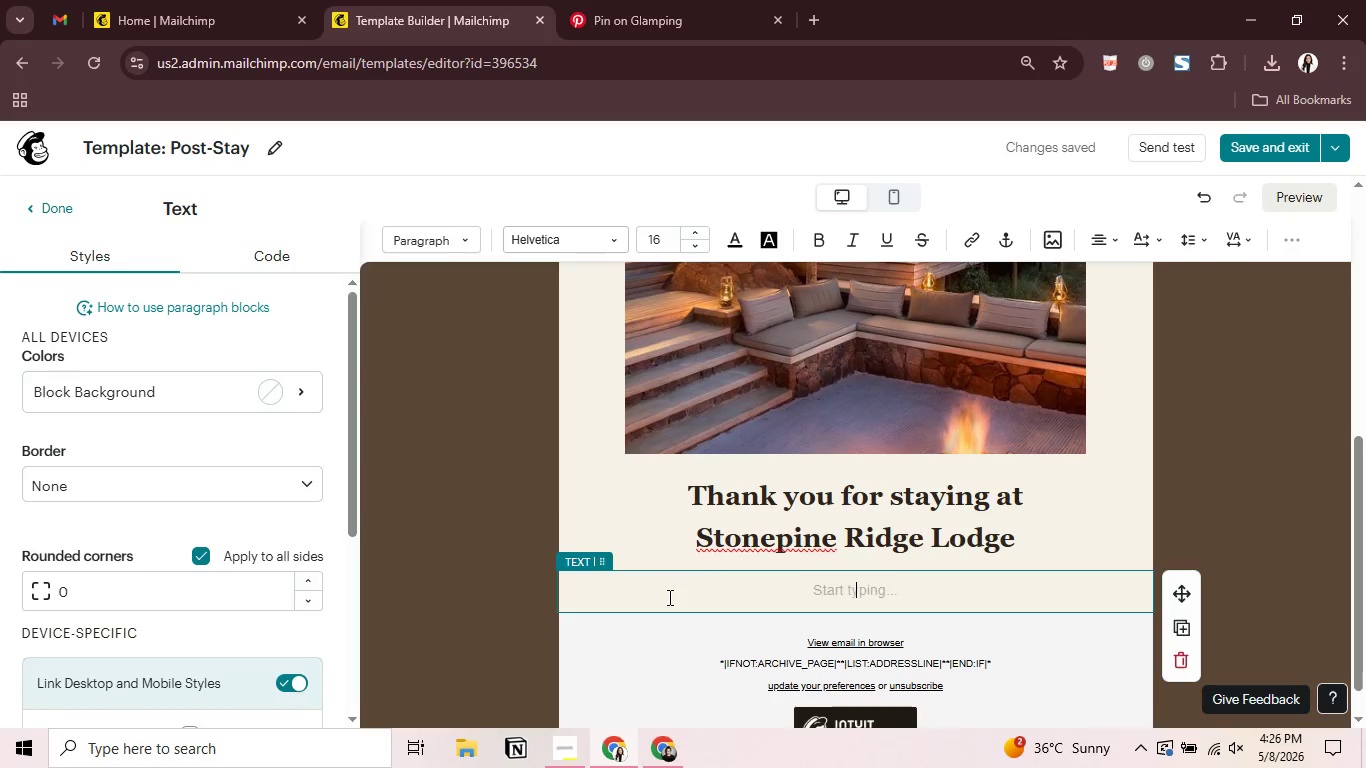 
key(Control+Z)
 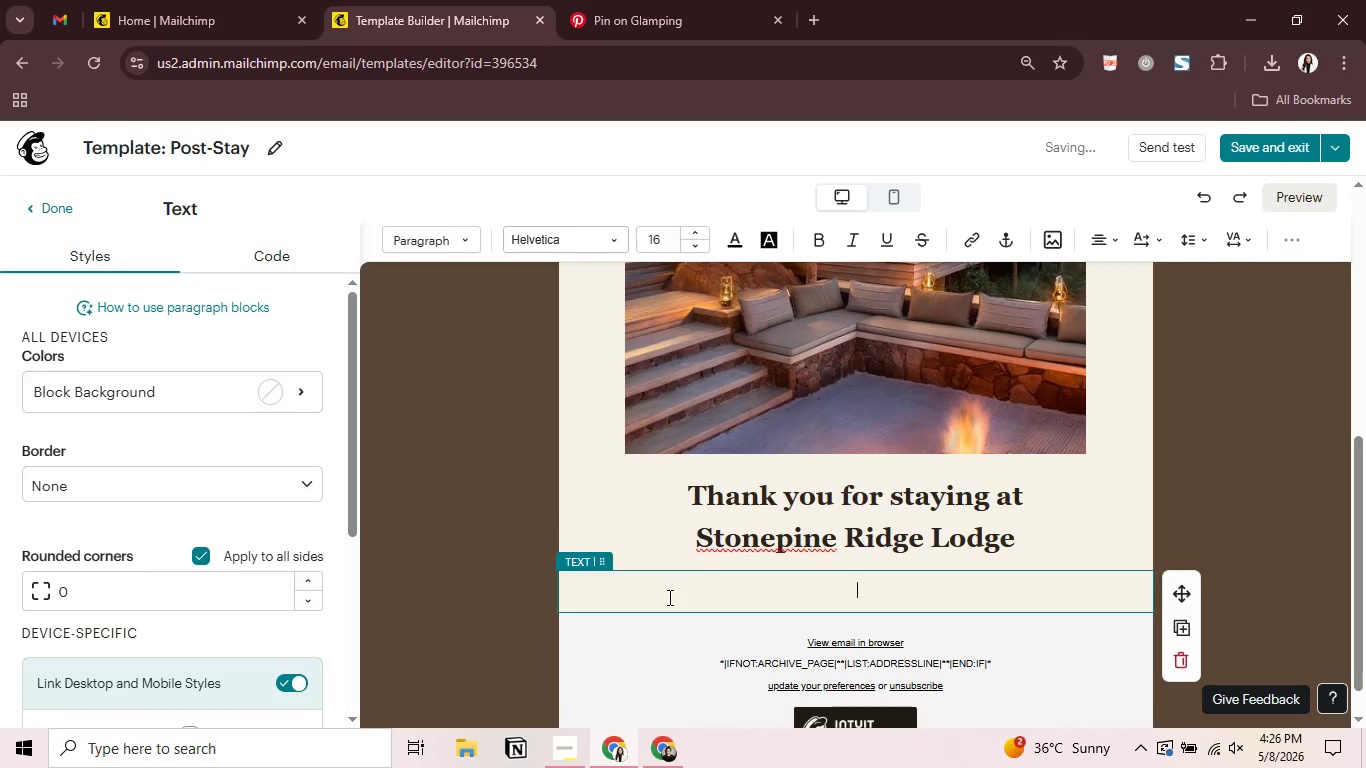 
type(Hi )
 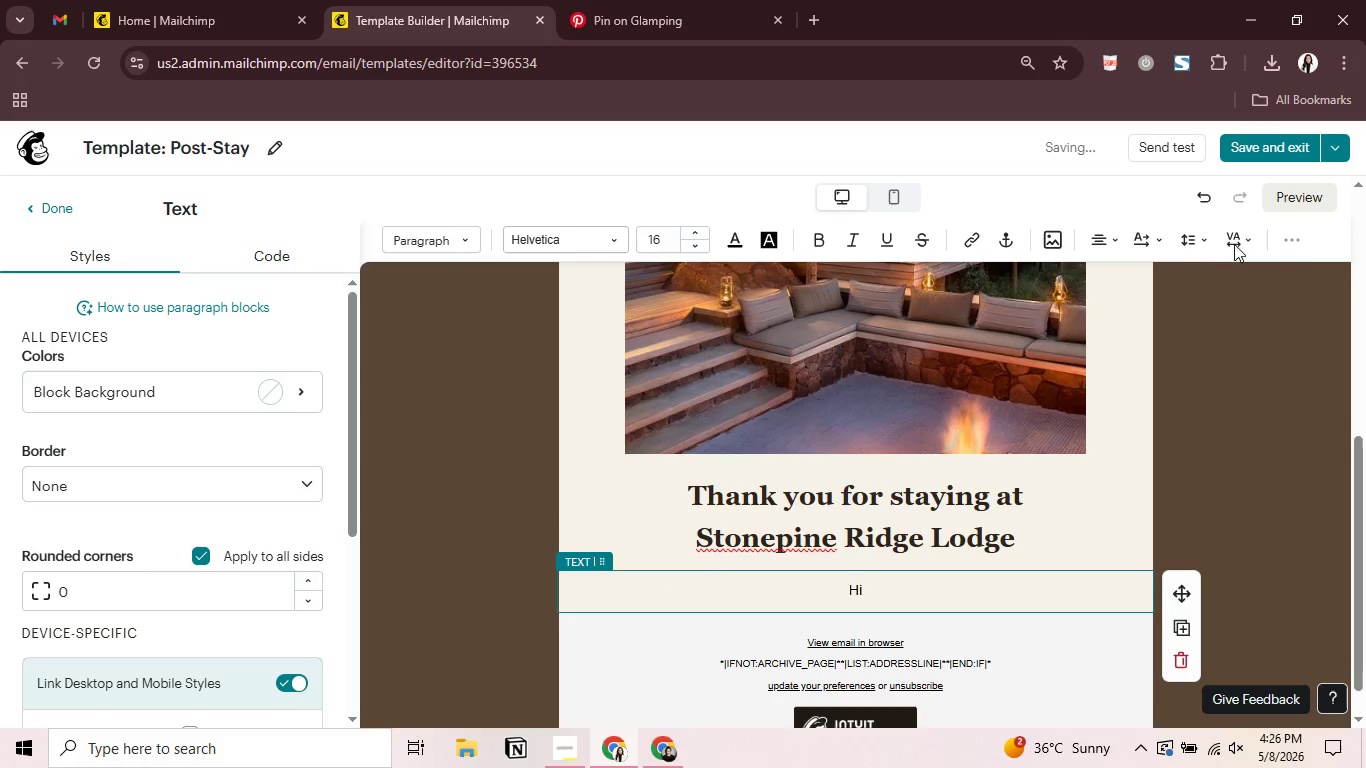 
left_click([1296, 240])
 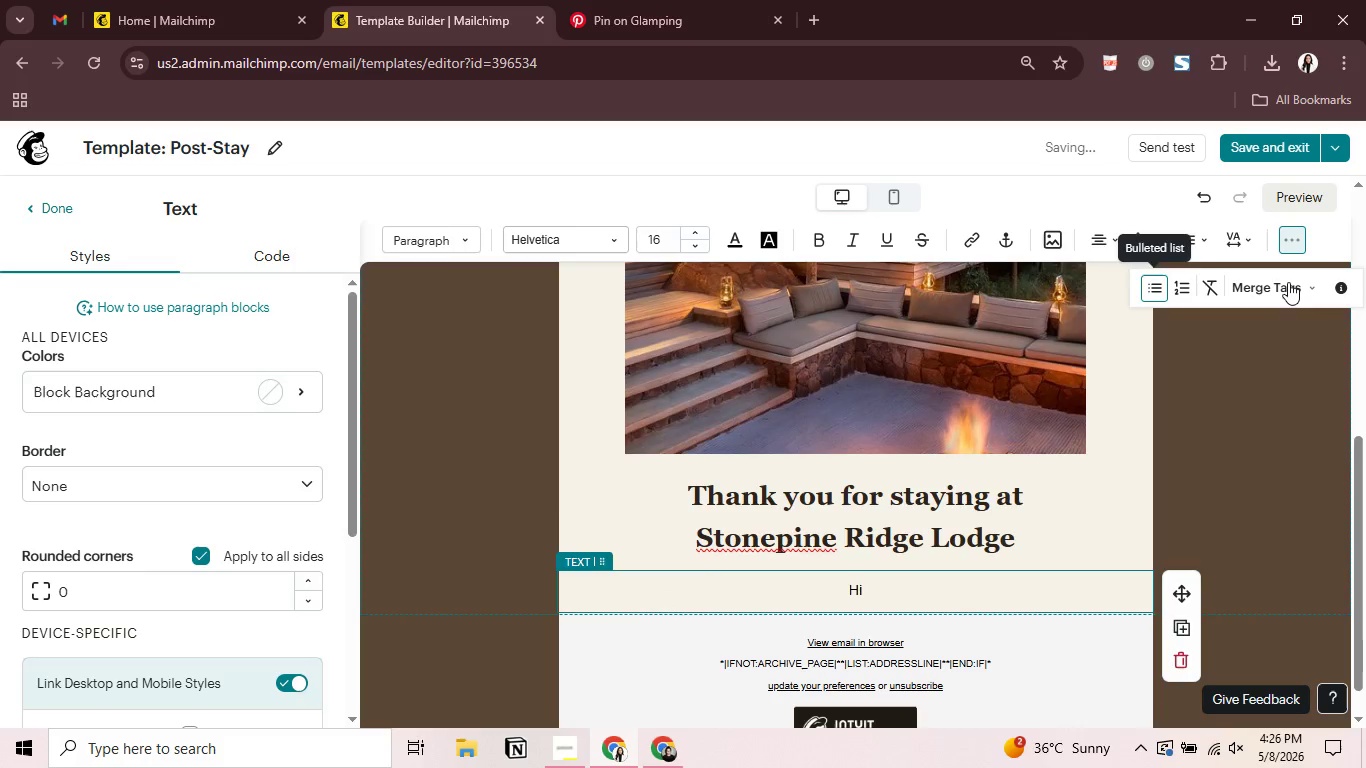 
left_click([1288, 282])
 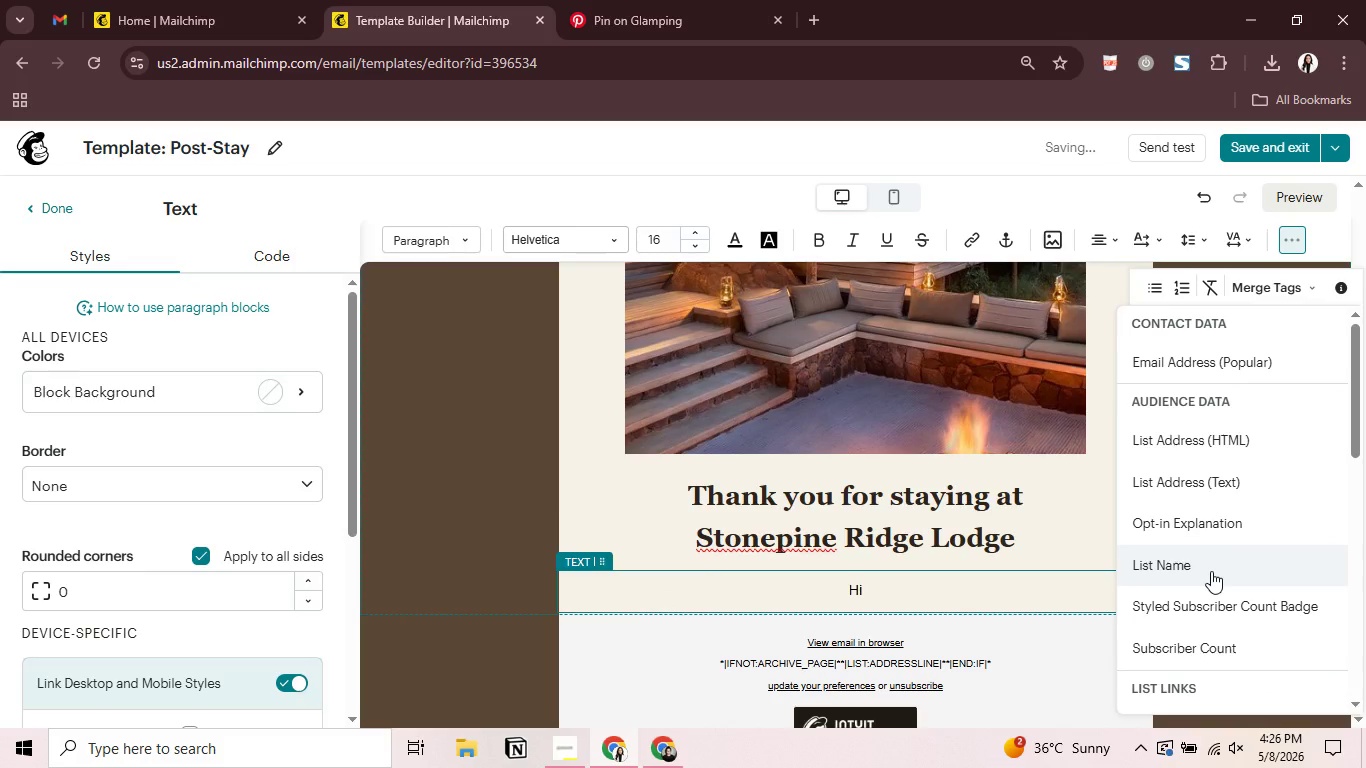 
scroll: coordinate [1211, 571], scroll_direction: down, amount: 2.0
 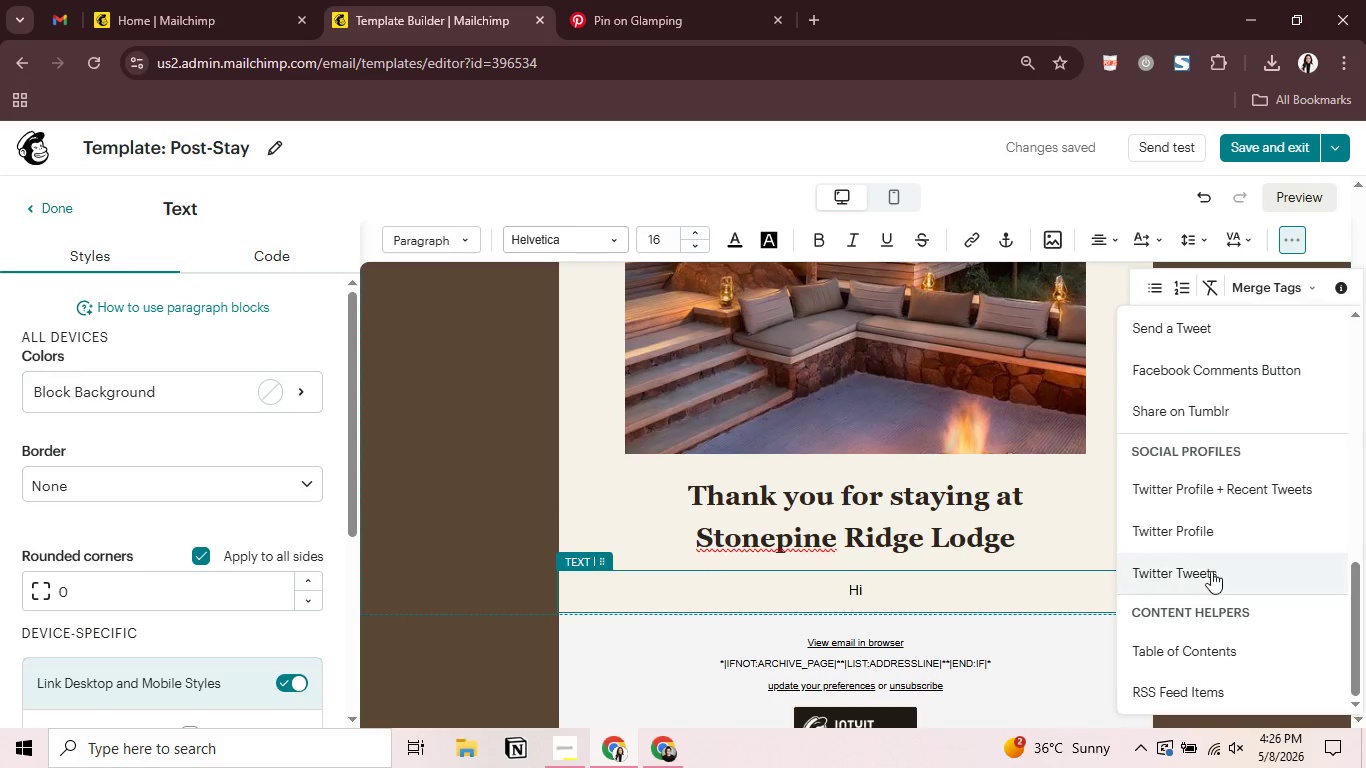 
scroll: coordinate [1211, 571], scroll_direction: up, amount: 13.0
 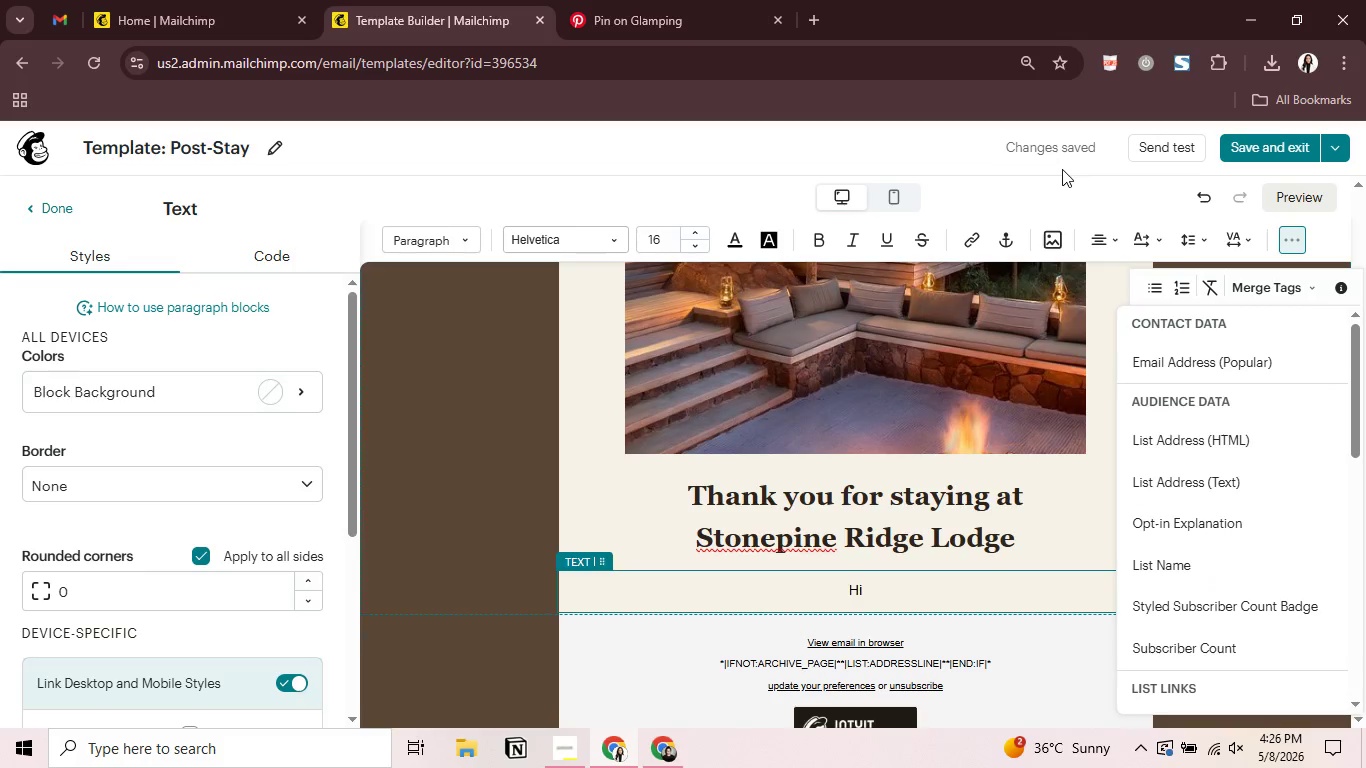 
left_click([1042, 173])
 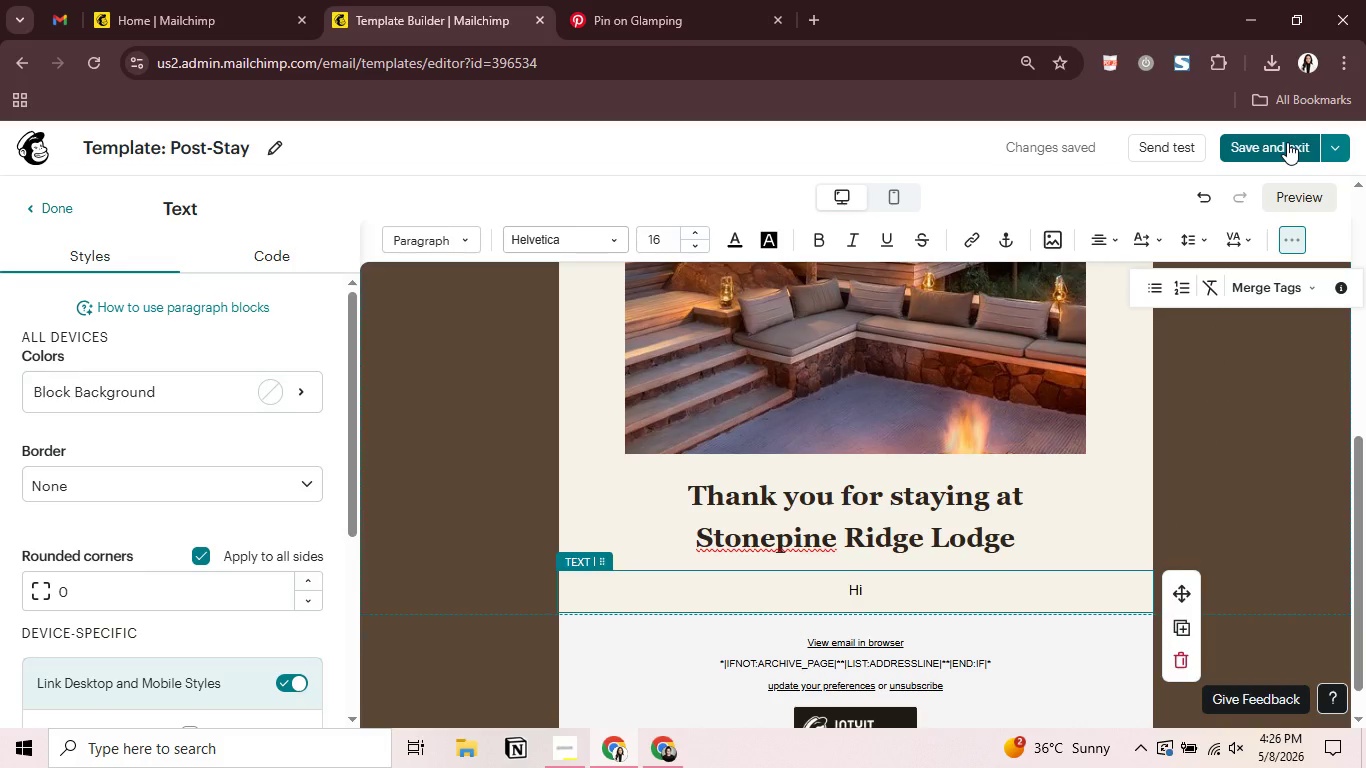 
left_click([1287, 142])
 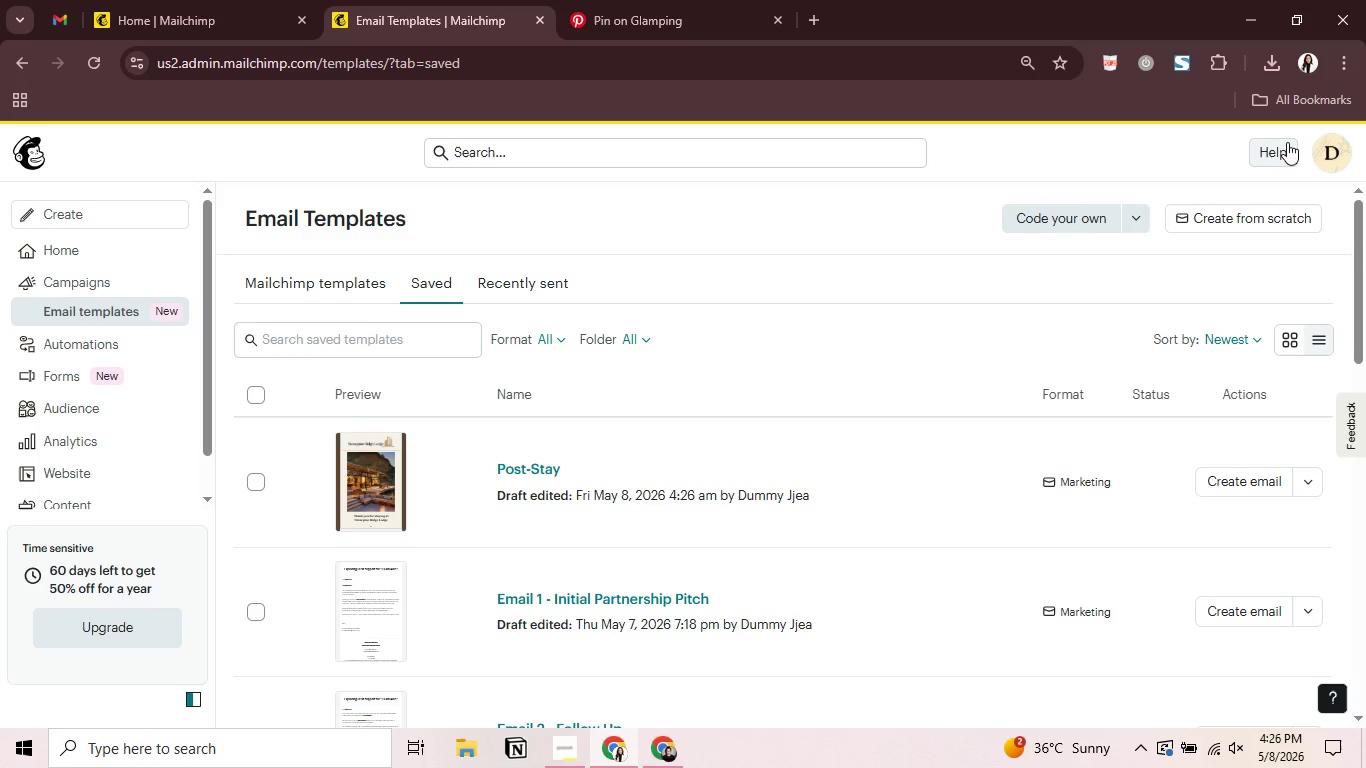 
wait(12.59)
 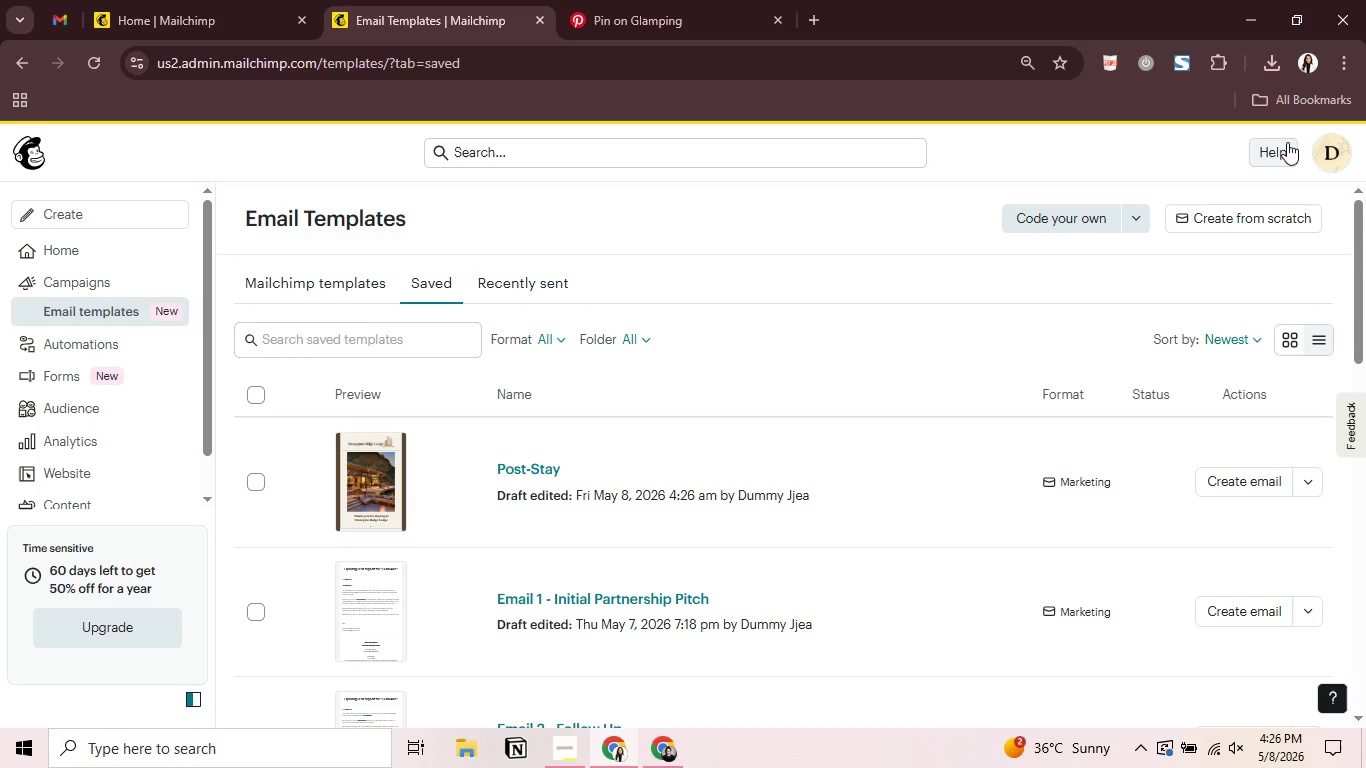 
left_click([161, 19])
 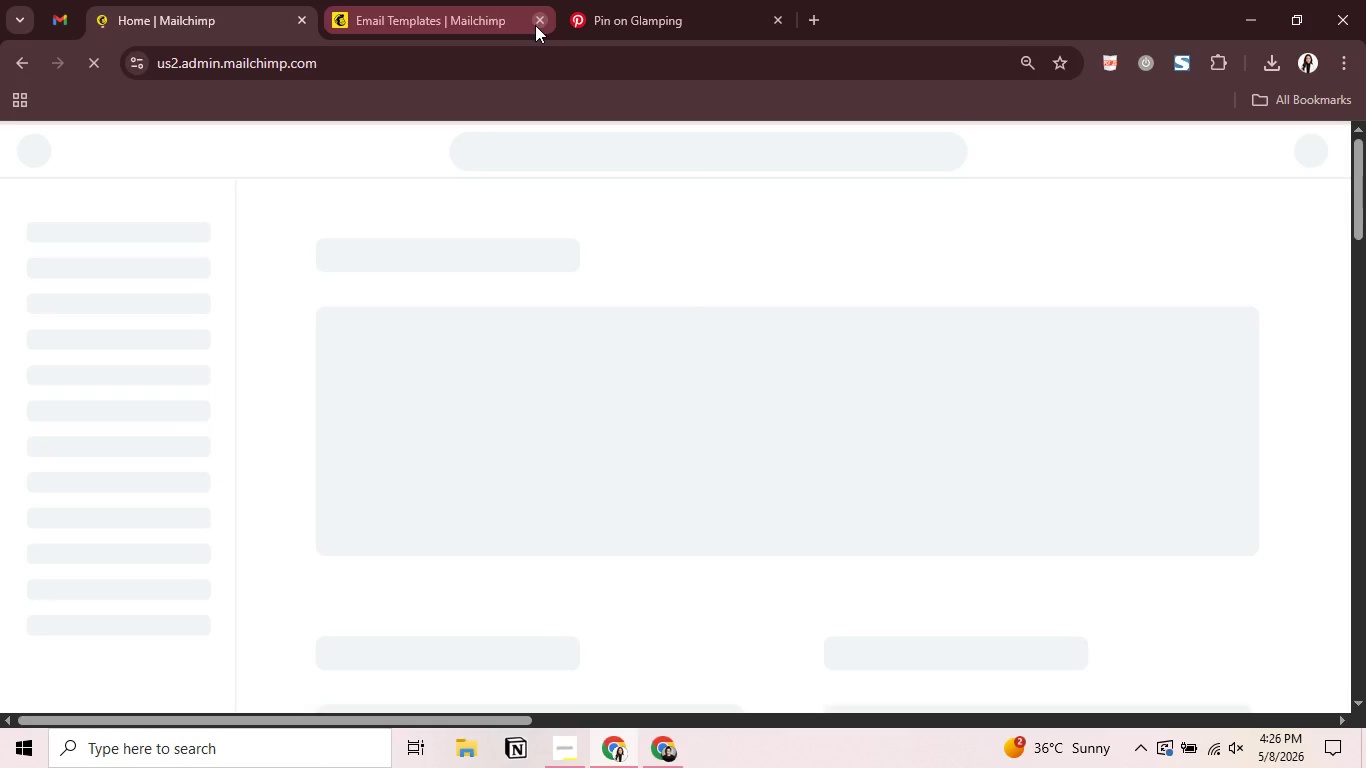 
left_click([535, 26])
 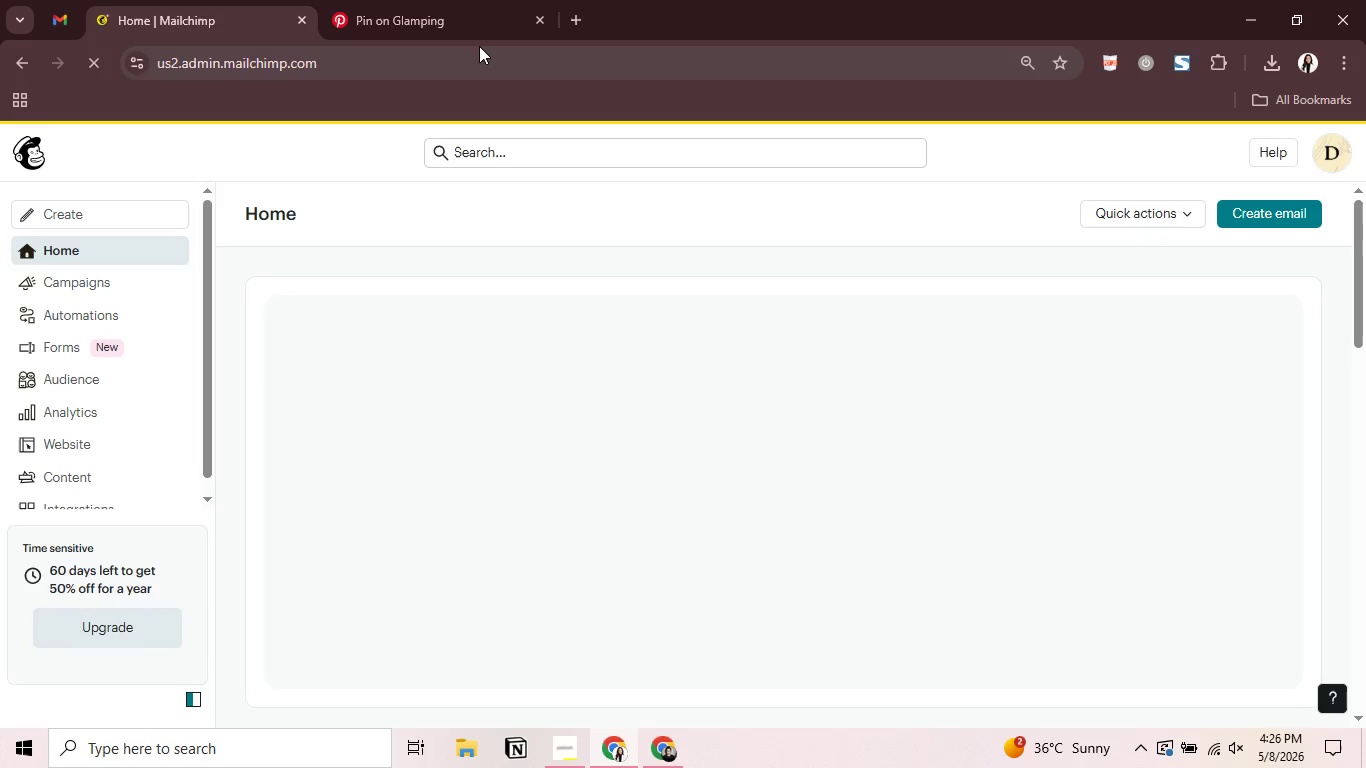 
wait(19.58)
 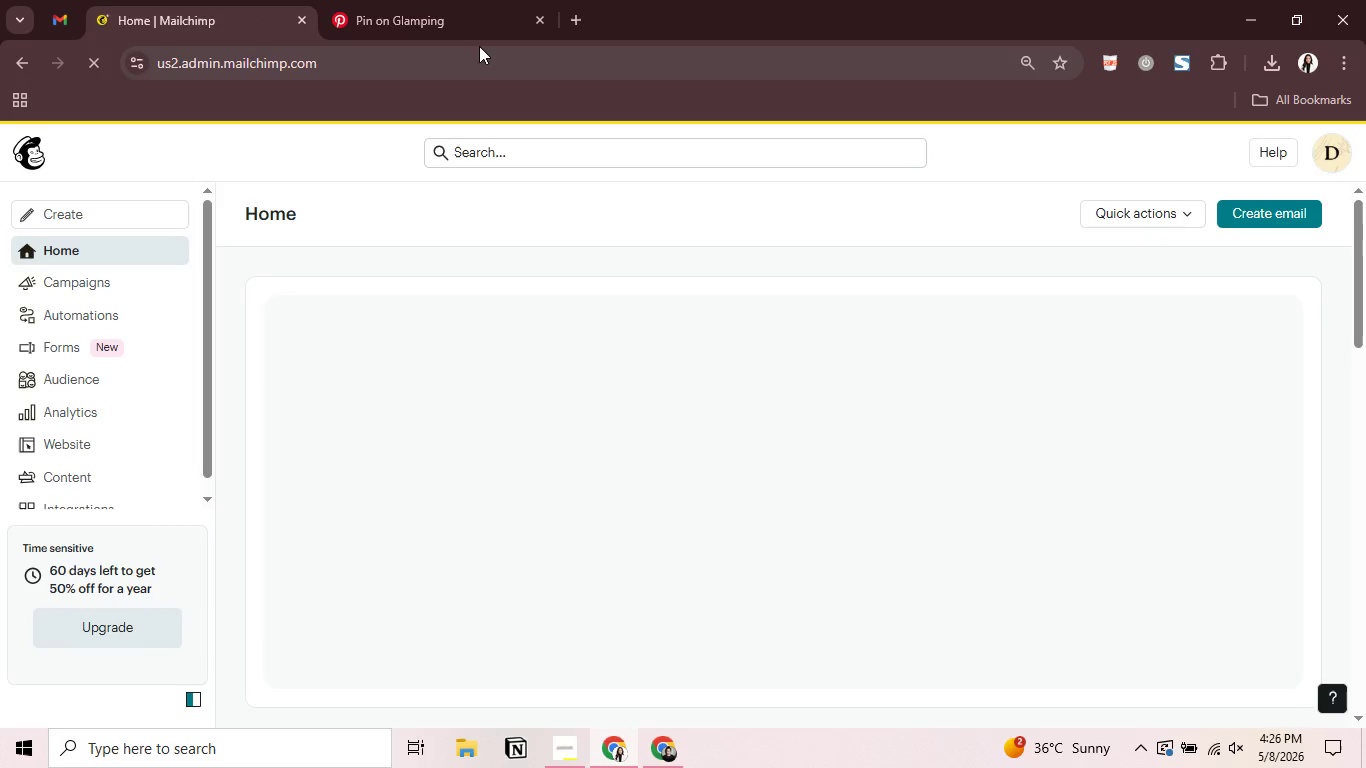 
left_click([112, 288])
 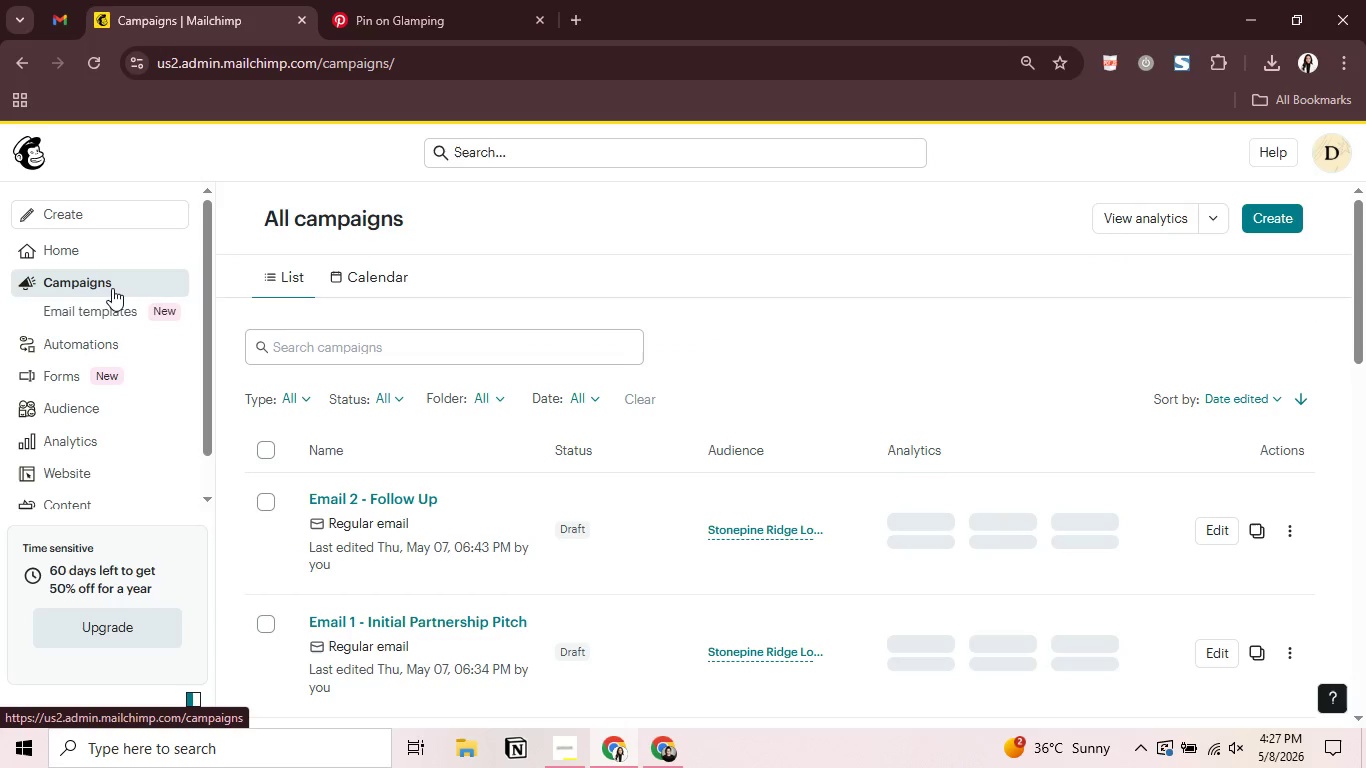 
wait(9.61)
 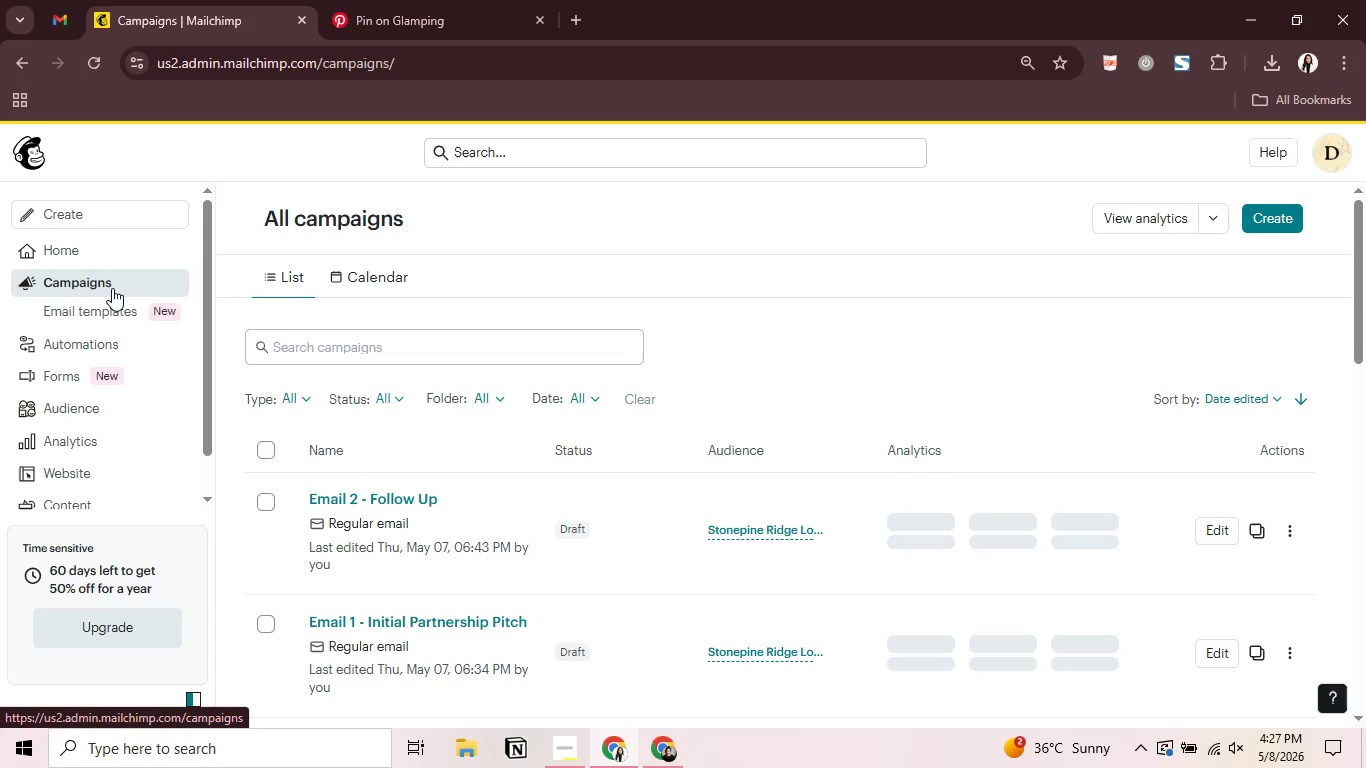 
left_click([93, 304])
 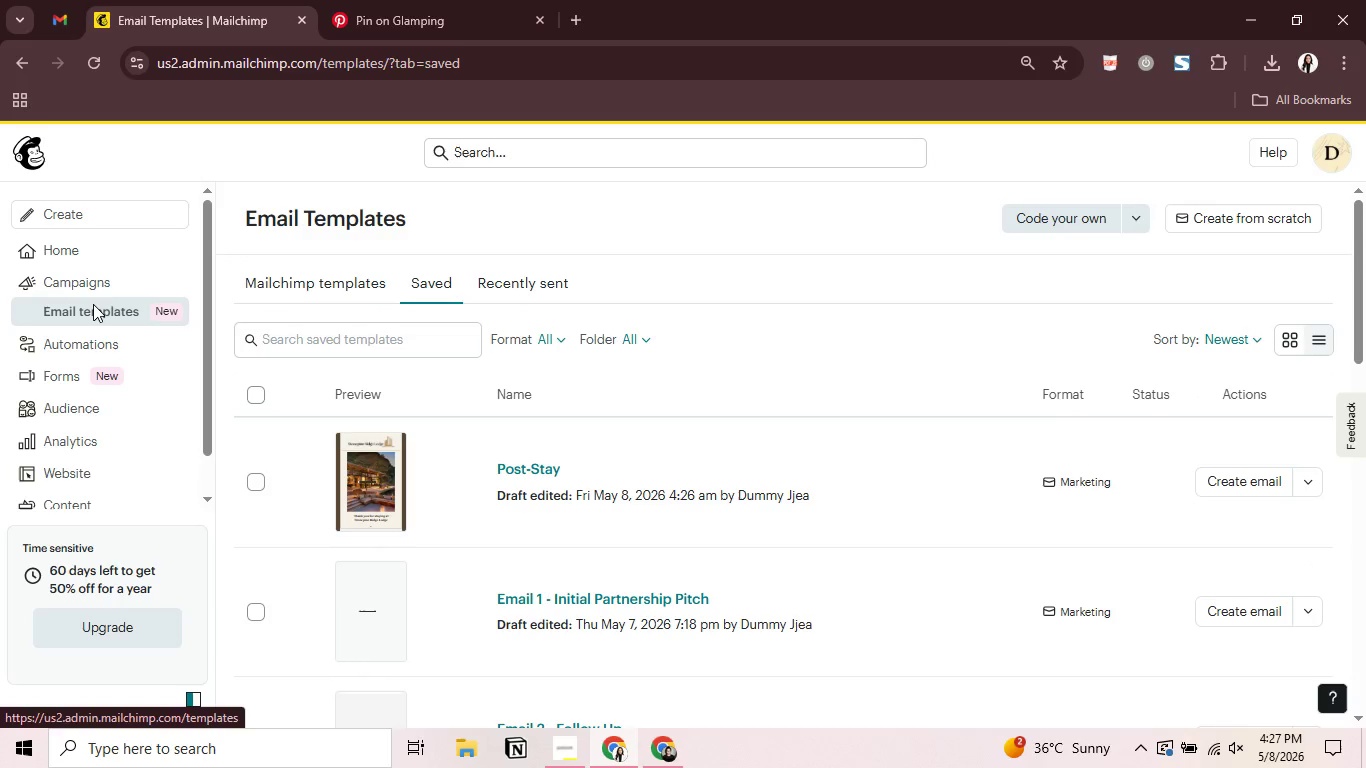 
wait(5.61)
 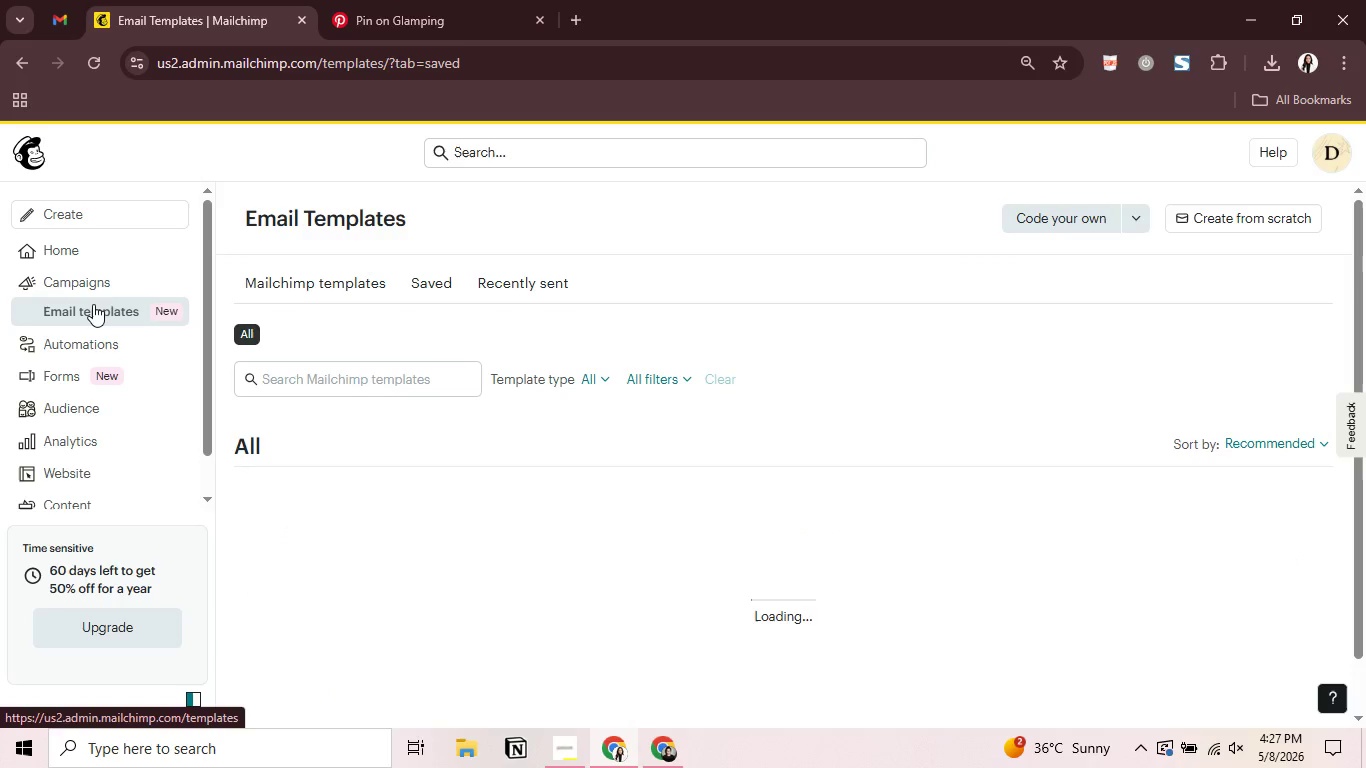 
left_click([551, 469])
 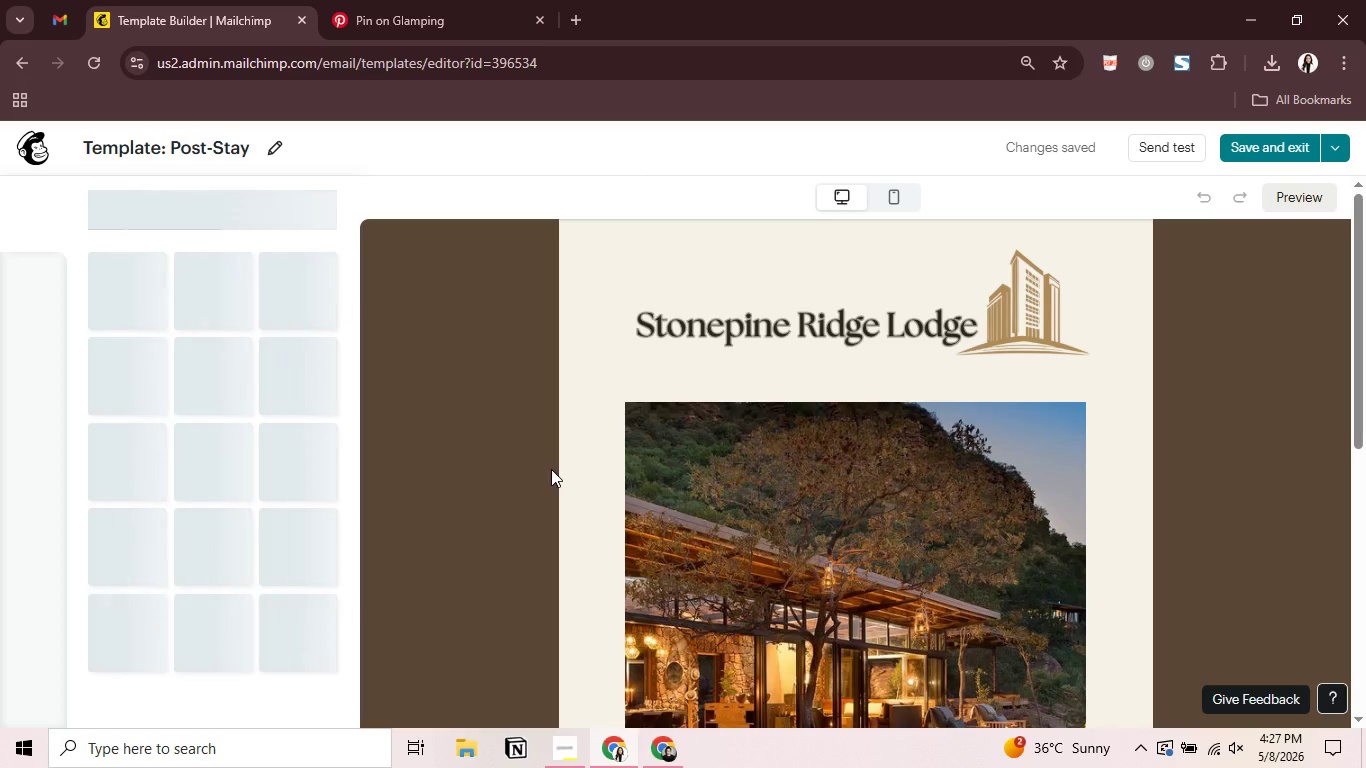 
scroll: coordinate [551, 469], scroll_direction: down, amount: 6.0
 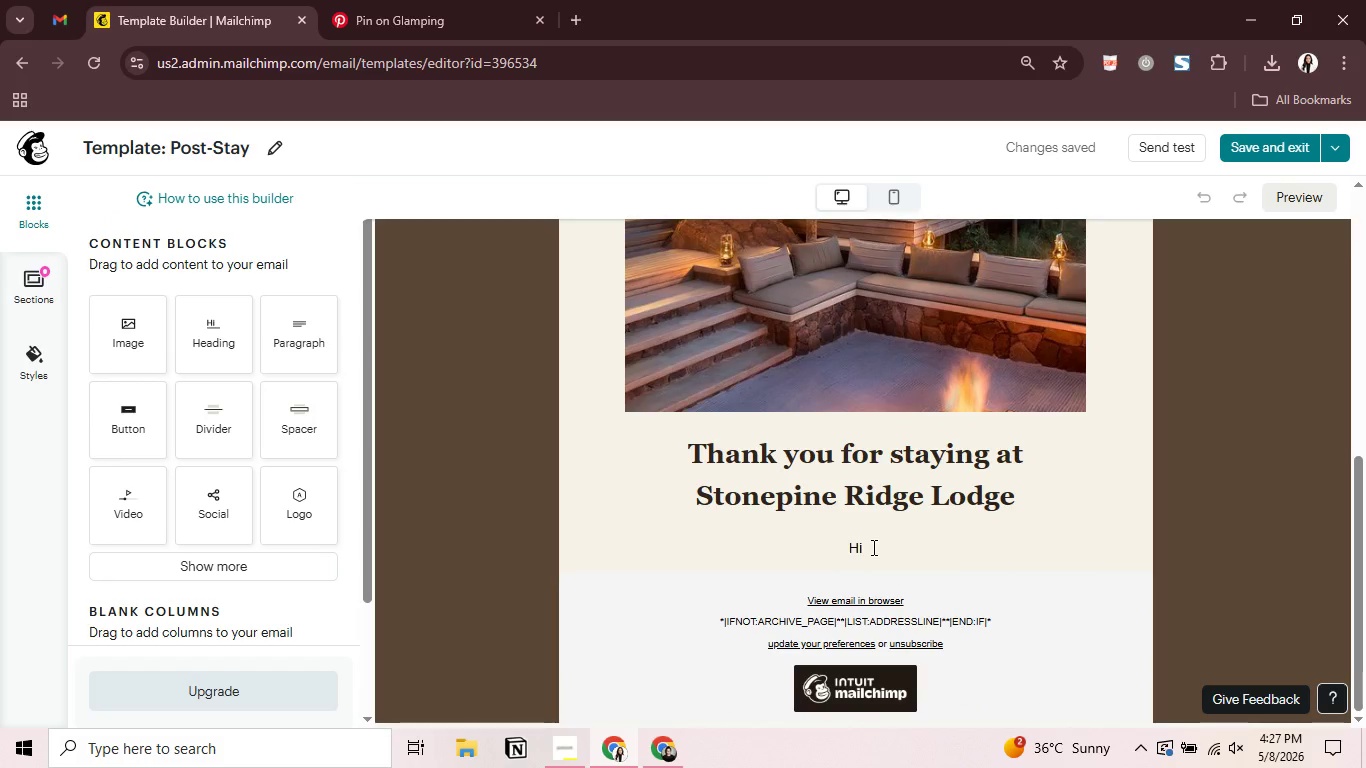 
left_click([872, 547])
 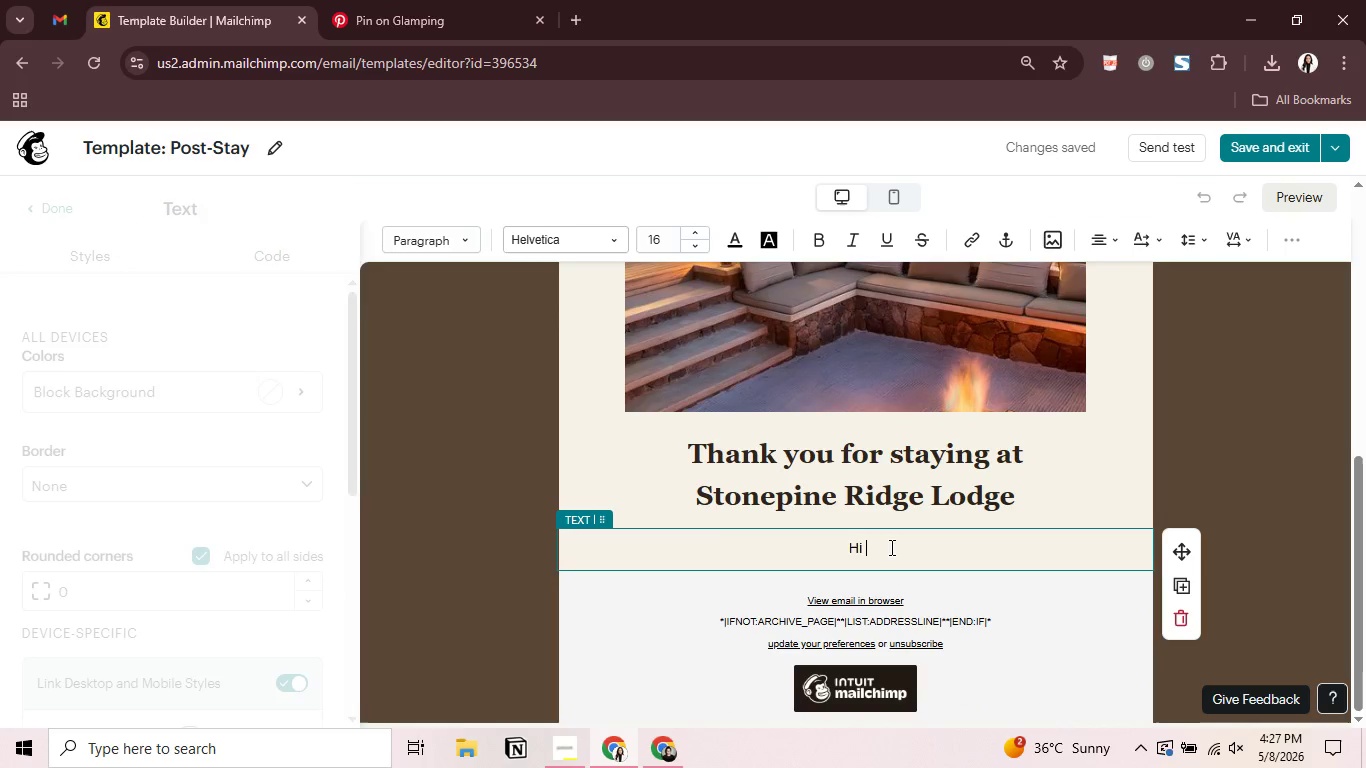 
key(Control+A)
 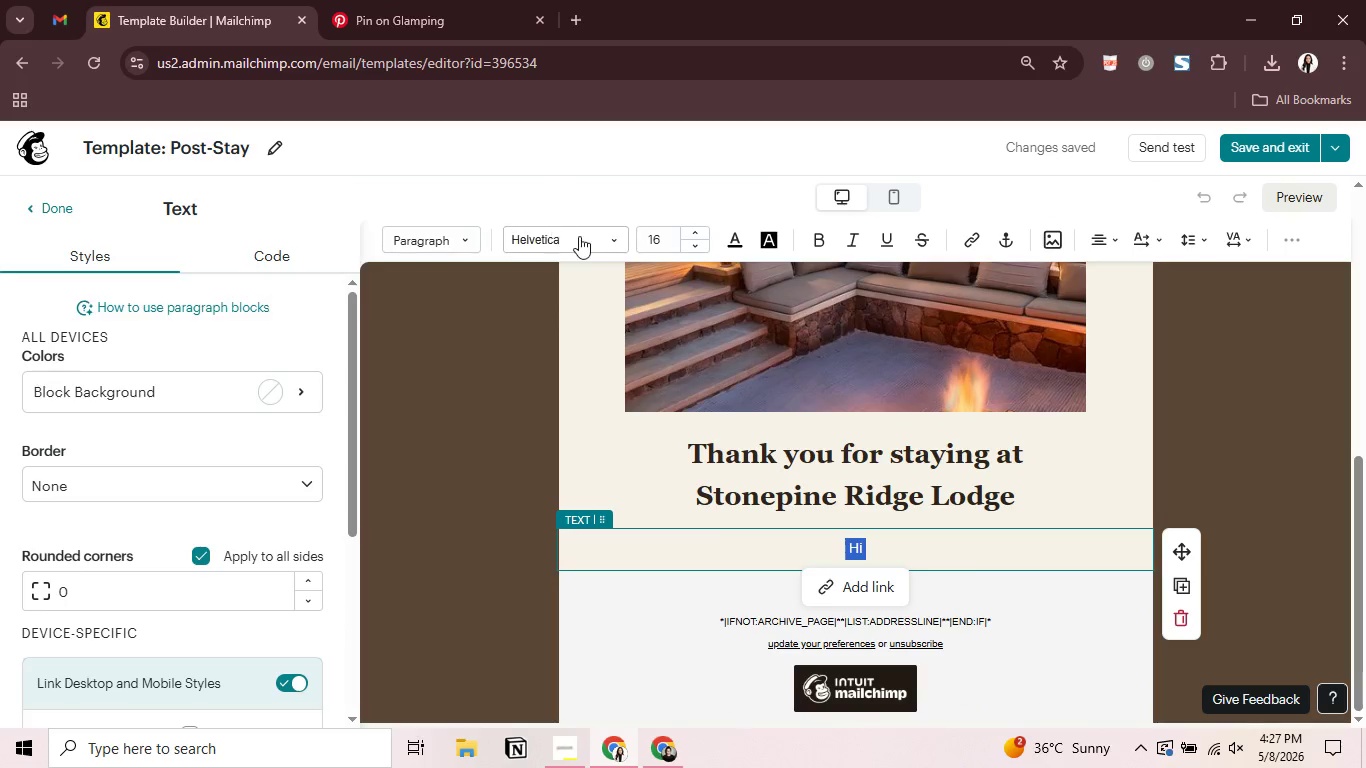 
left_click([584, 239])
 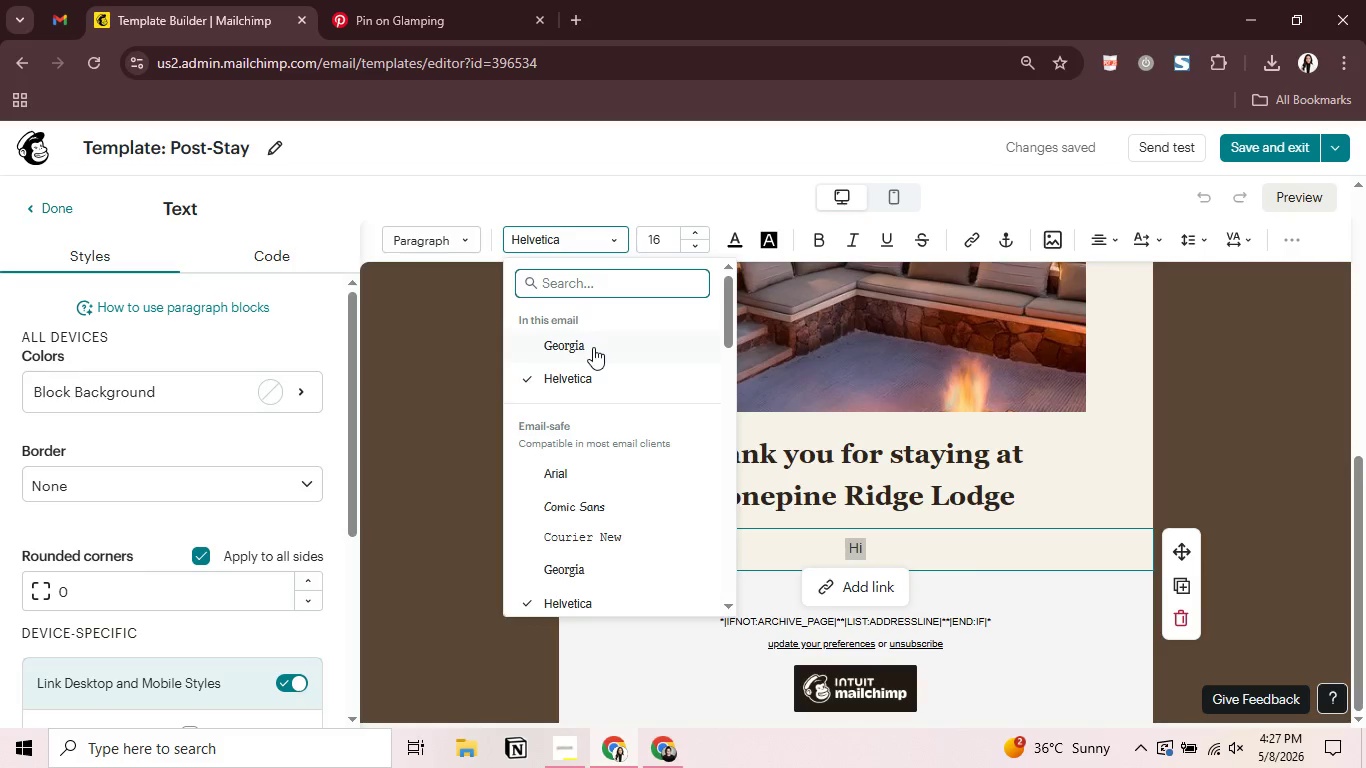 
left_click([593, 347])
 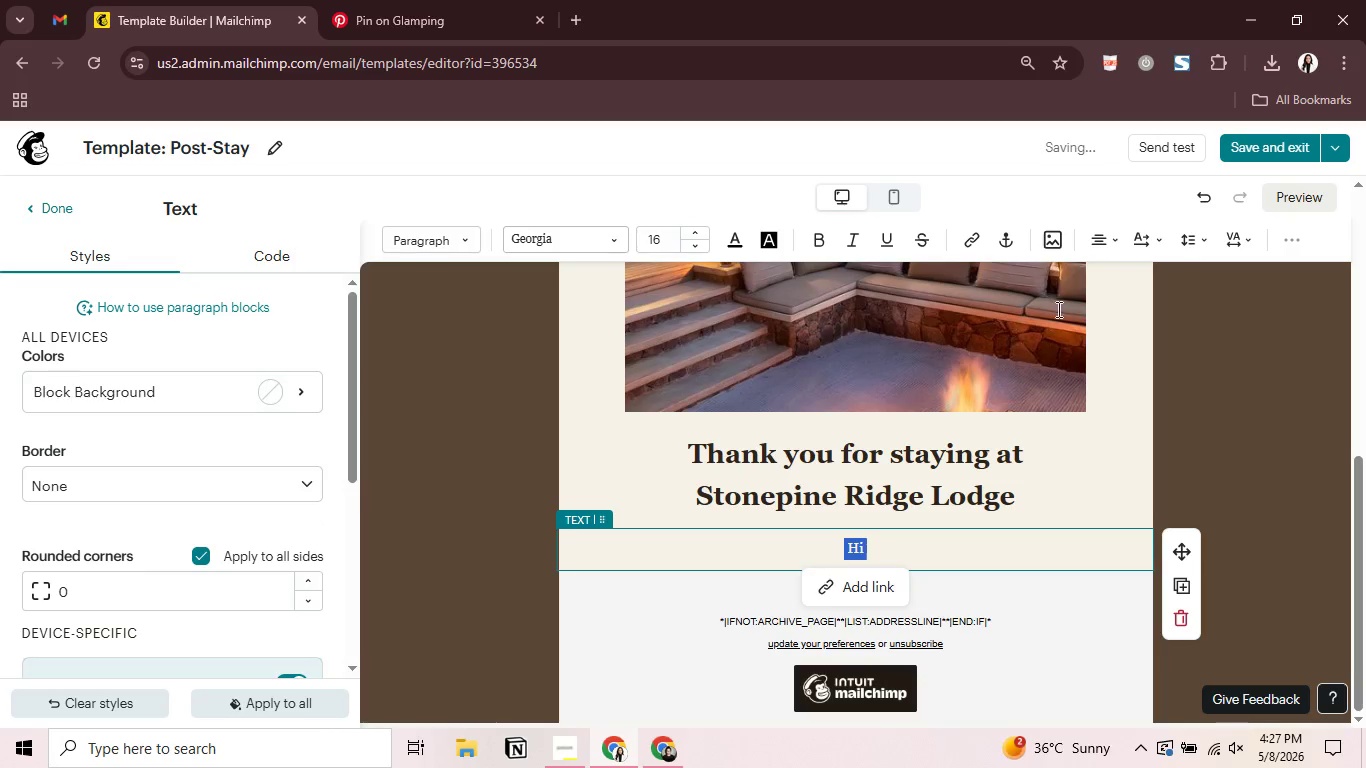 
left_click([994, 547])
 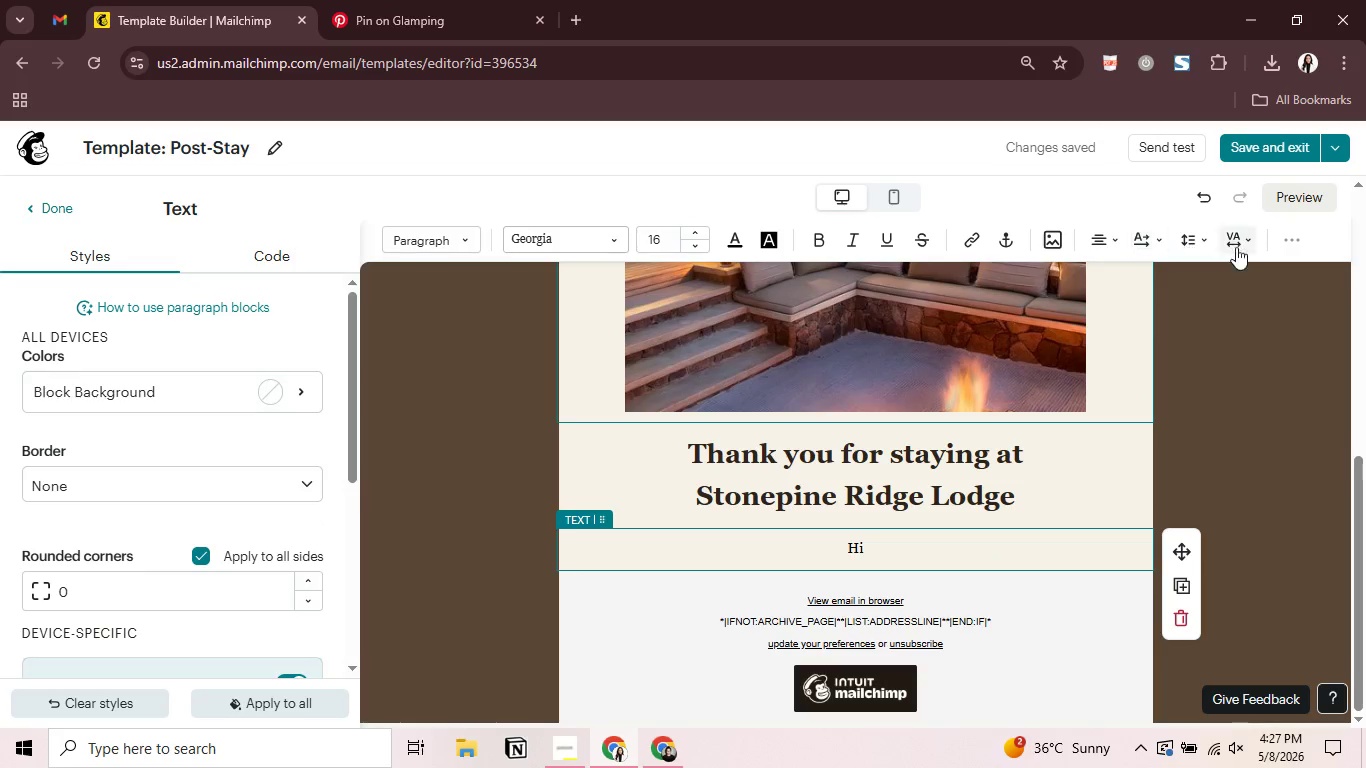 
left_click([1305, 245])
 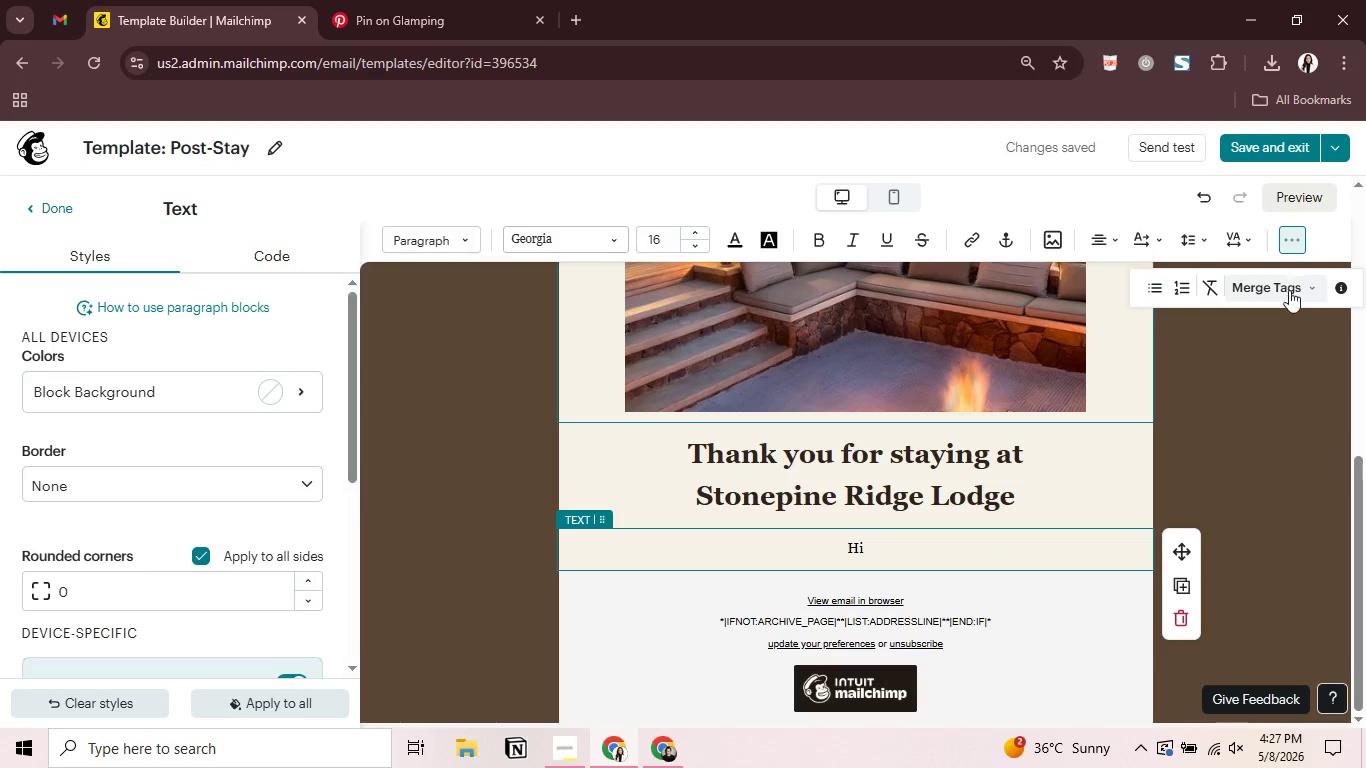 
left_click([1289, 290])
 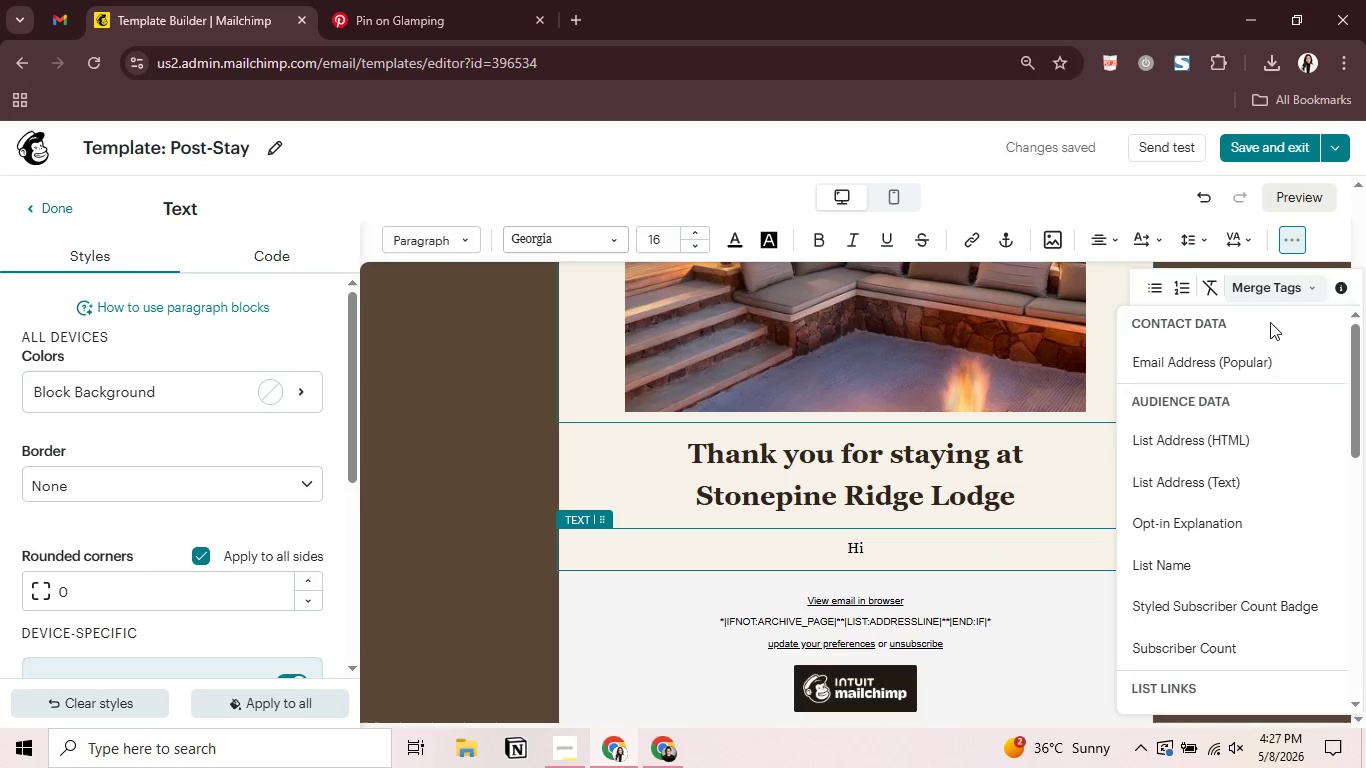 
scroll: coordinate [1214, 554], scroll_direction: down, amount: 2.0
 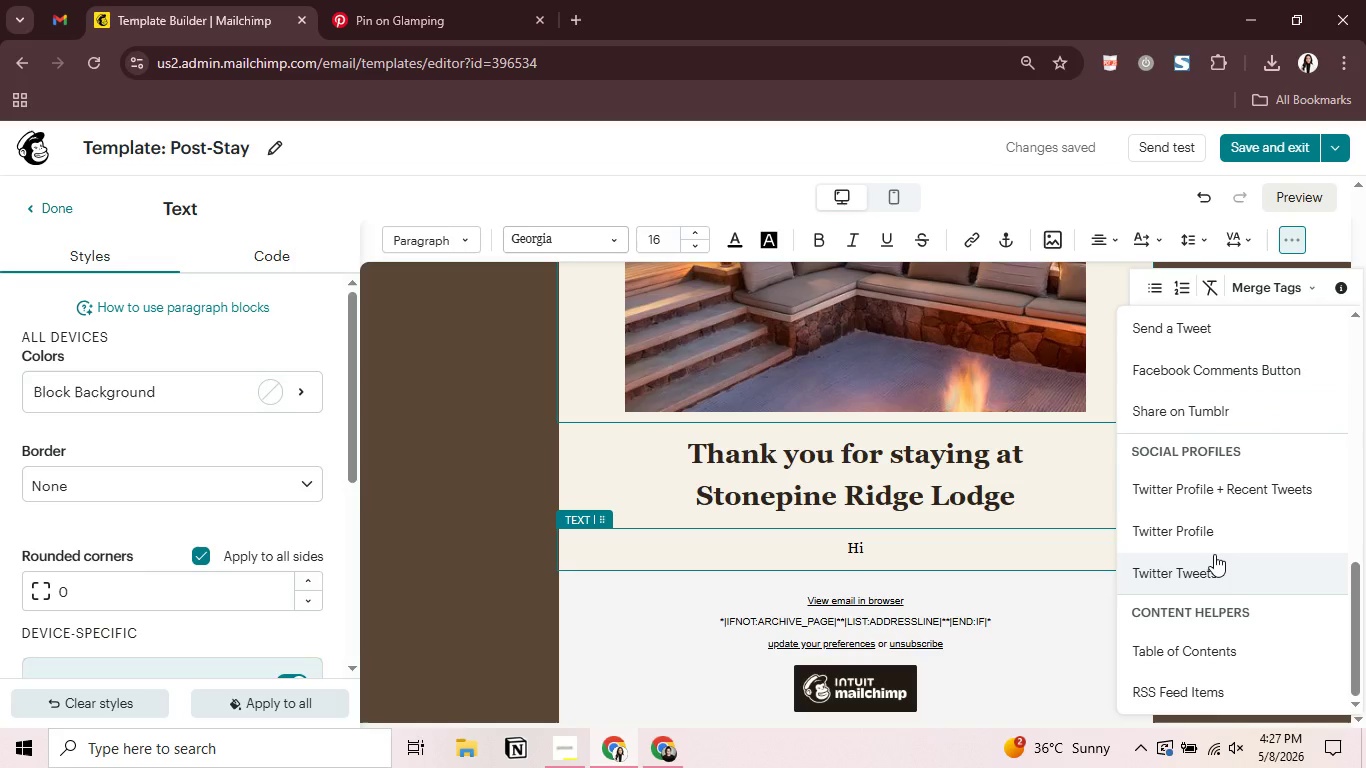 
left_click([971, 544])
 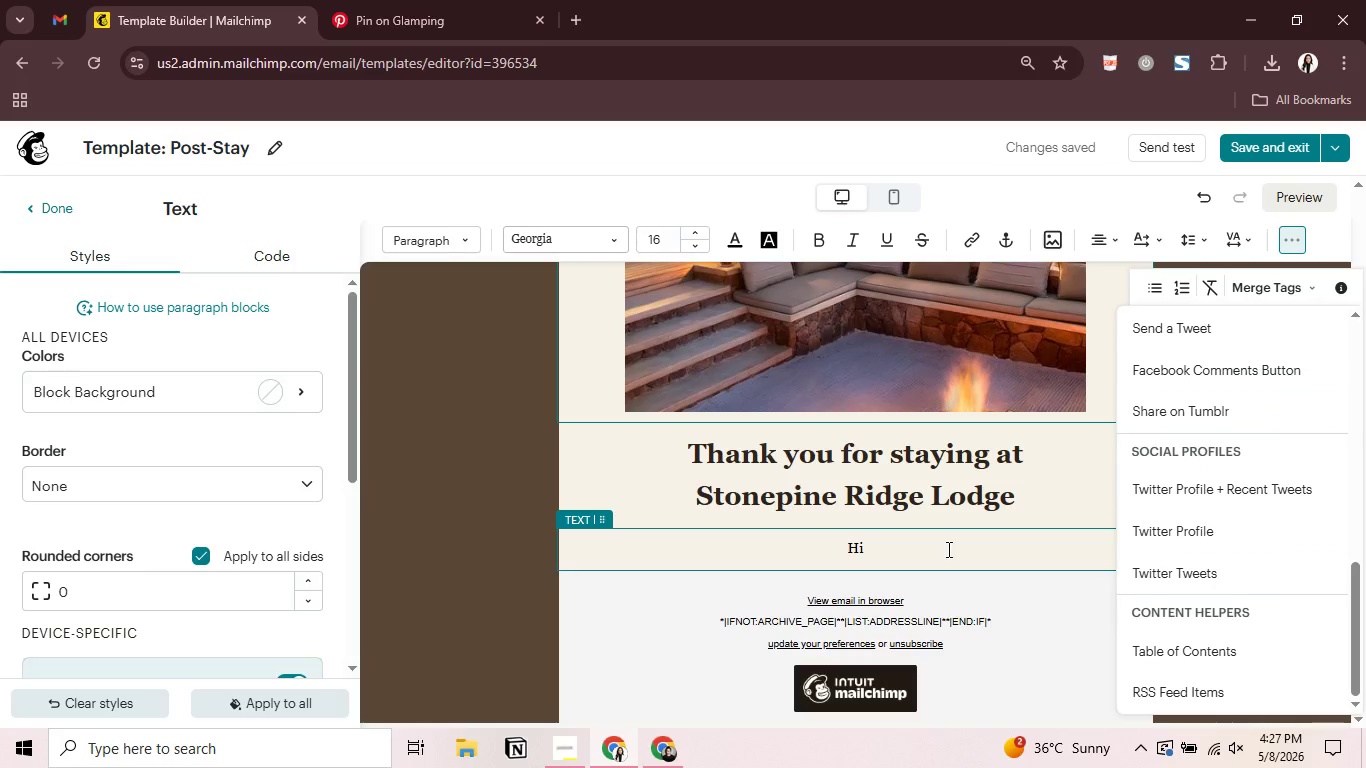 
left_click([947, 549])
 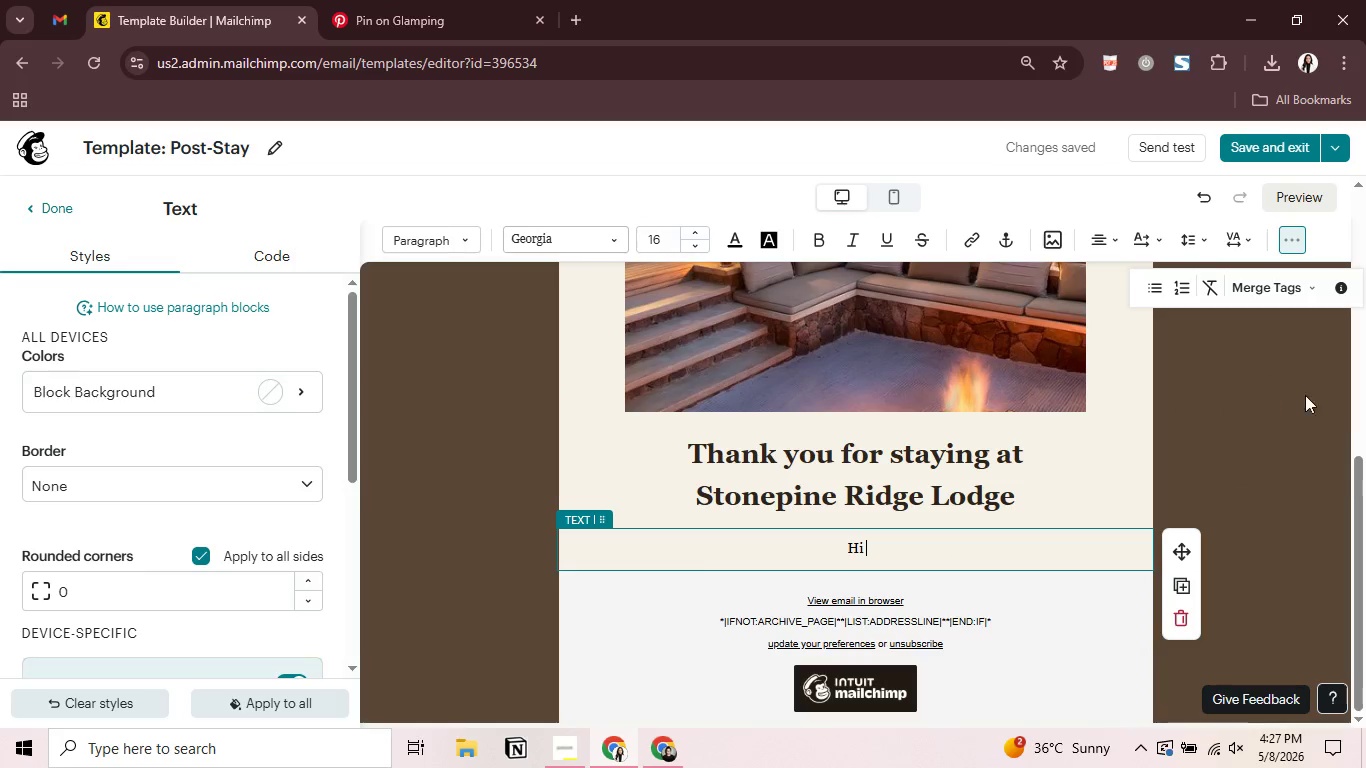 
left_click([1298, 293])
 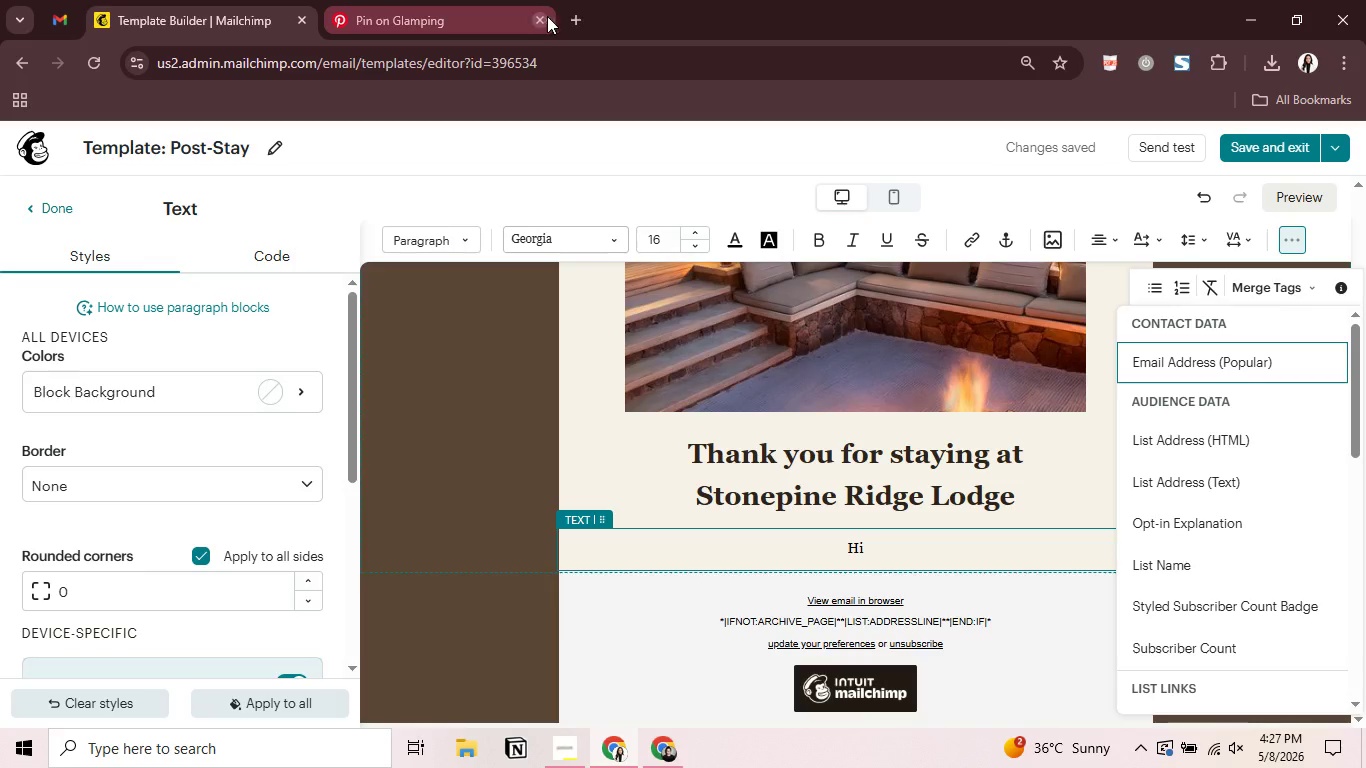 
left_click([578, 21])
 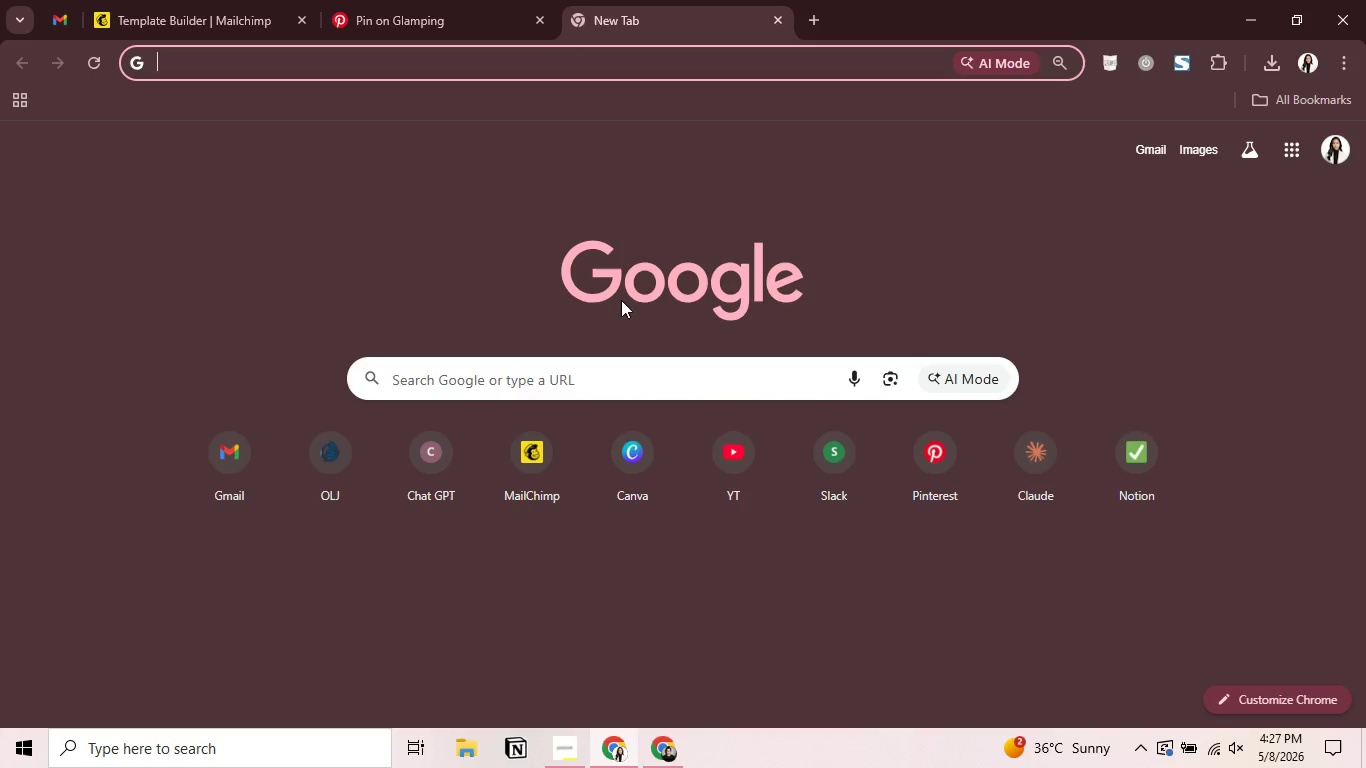 
left_click([539, 444])
 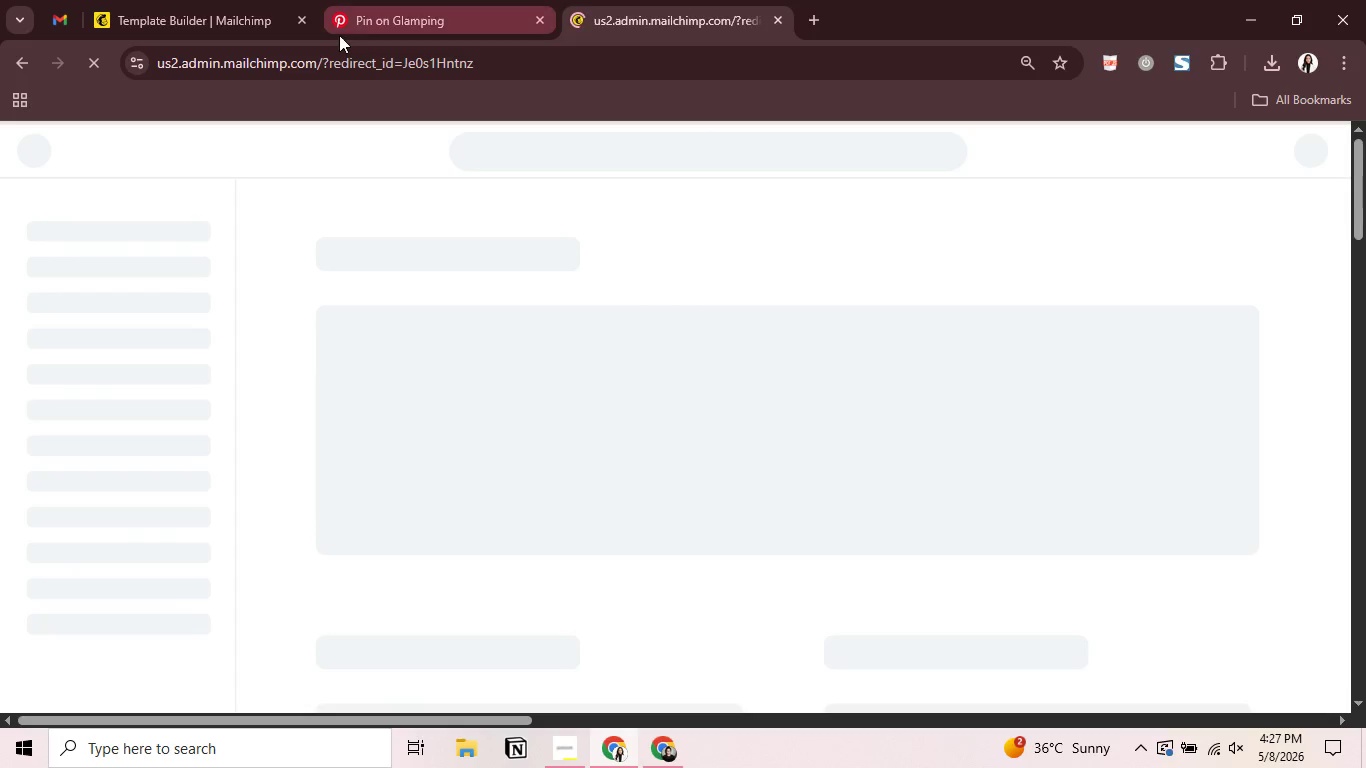 
left_click([302, 25])
 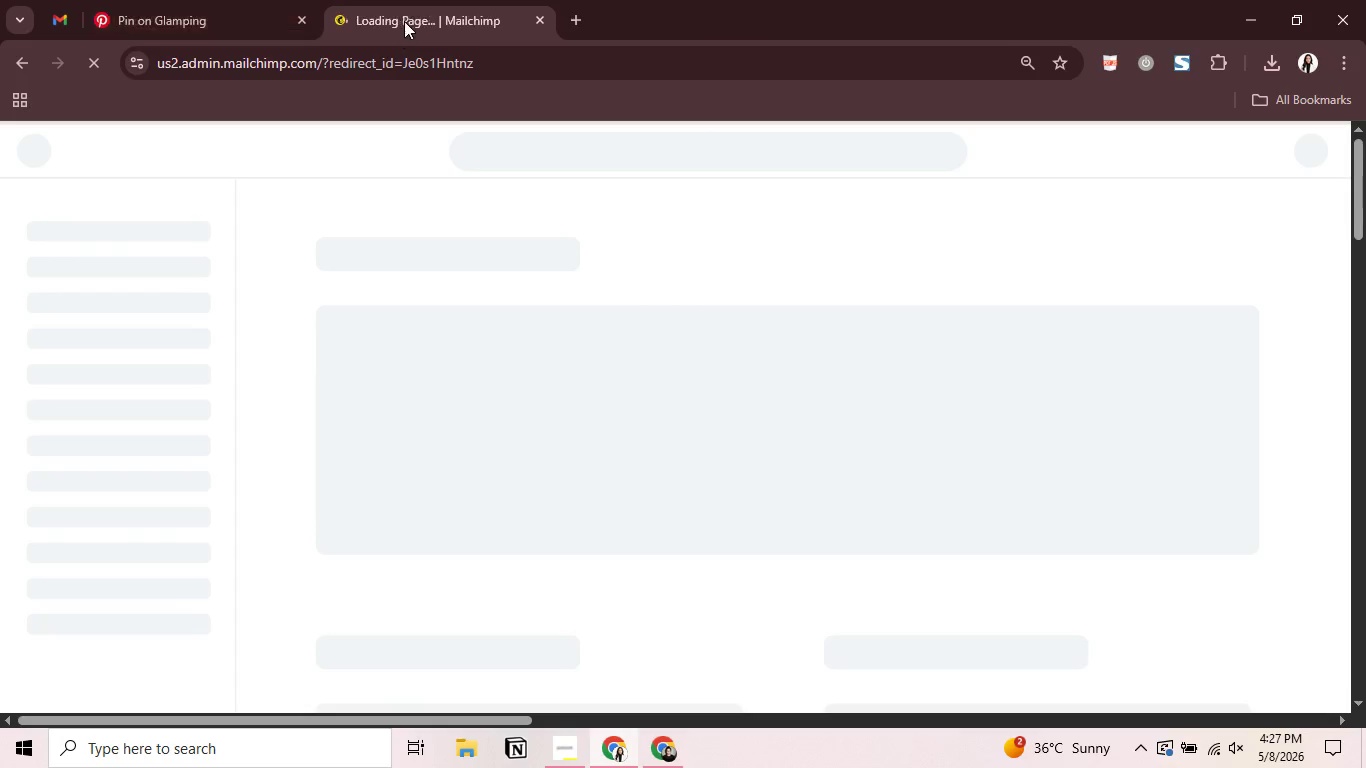 
left_click_drag(start_coordinate=[414, 17], to_coordinate=[259, 26])
 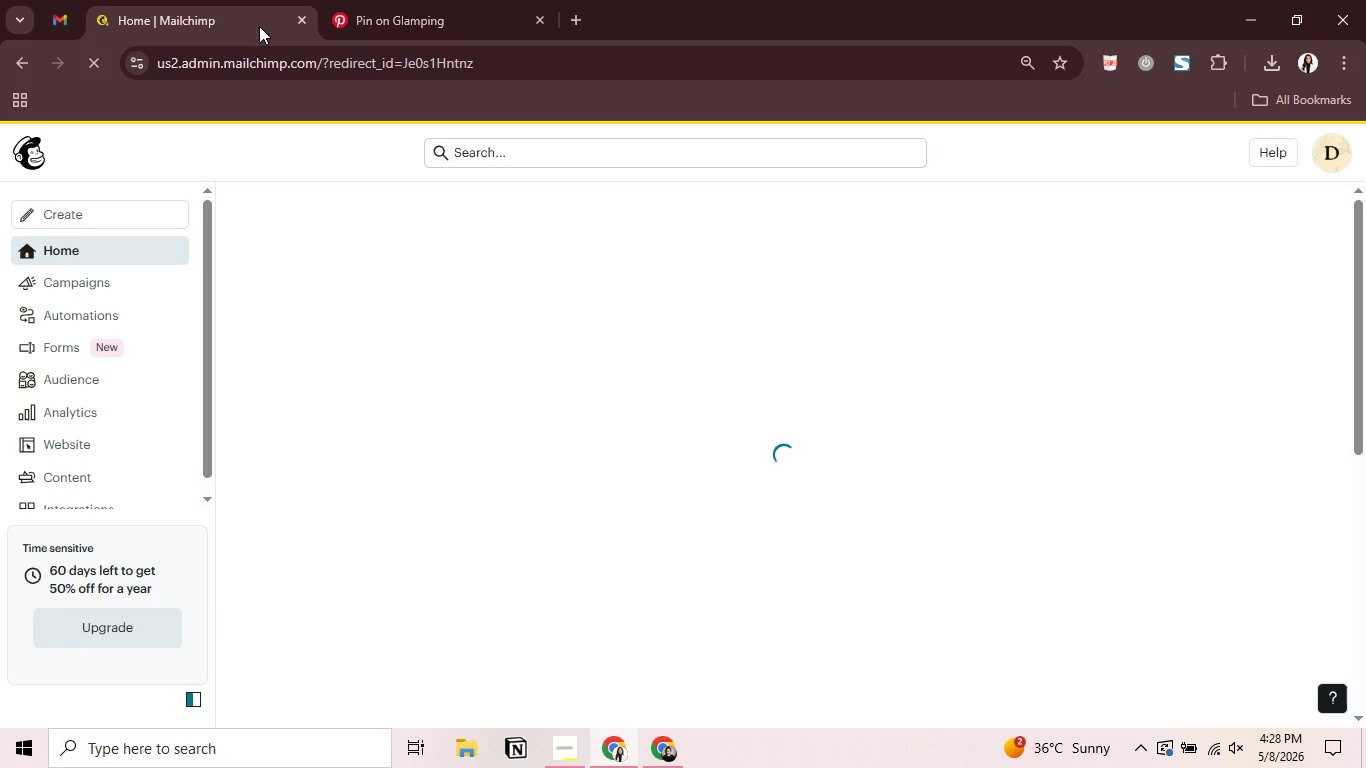 
wait(7.05)
 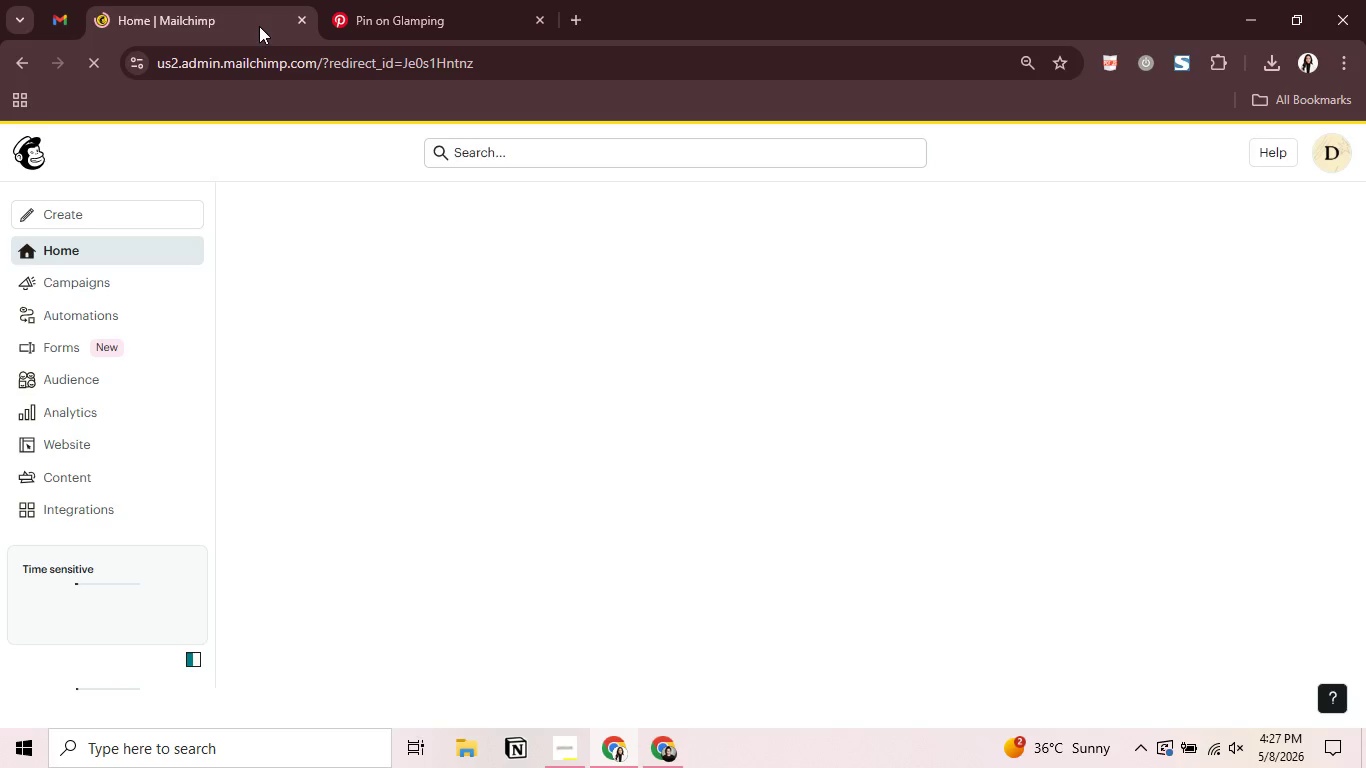 
left_click([76, 371])
 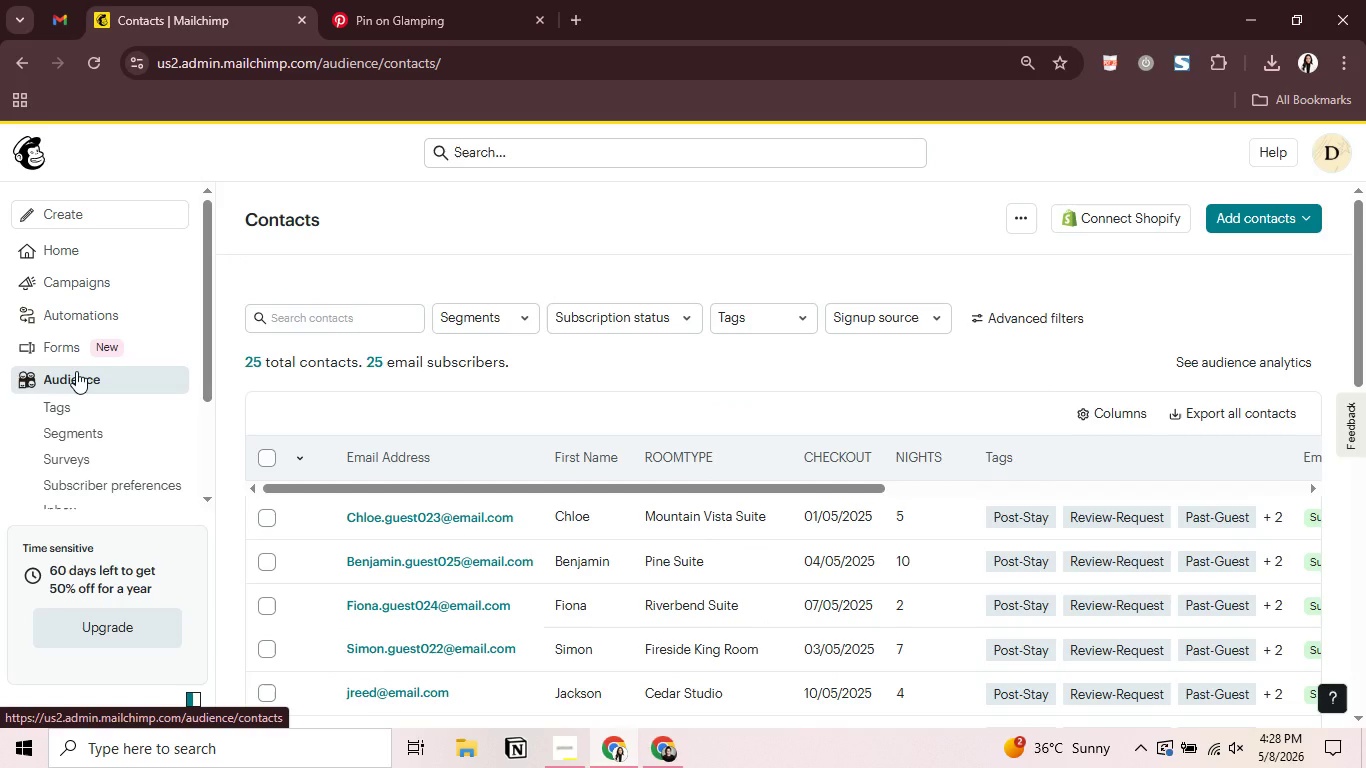 
wait(19.34)
 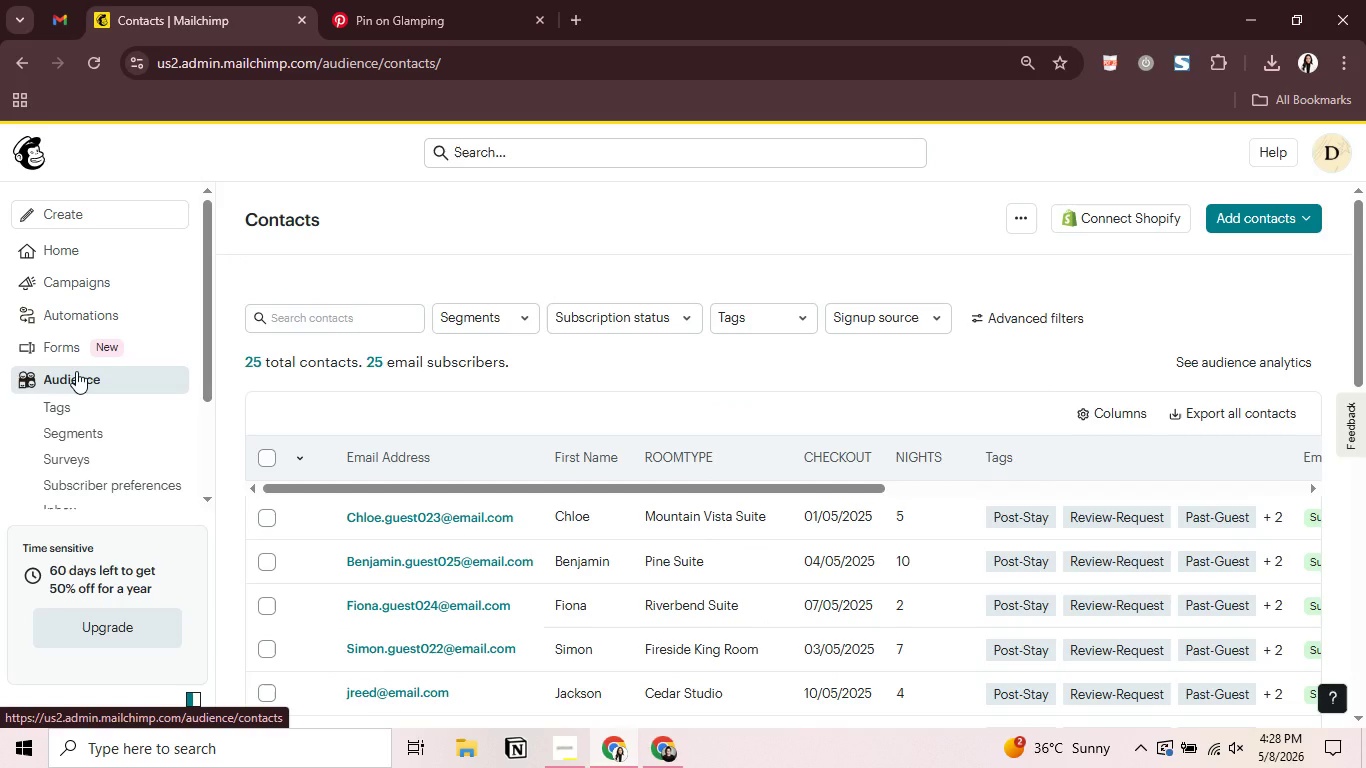 
left_click([1020, 211])
 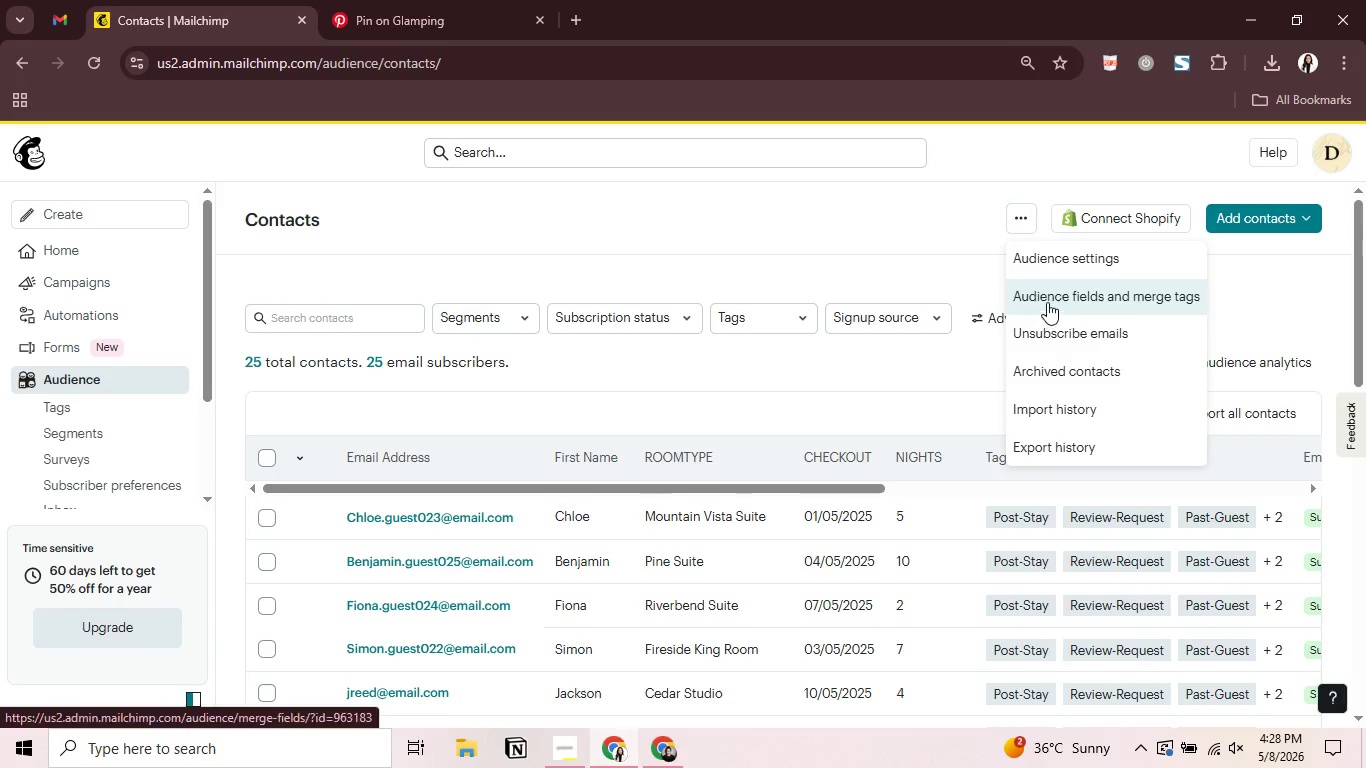 
left_click([1047, 302])
 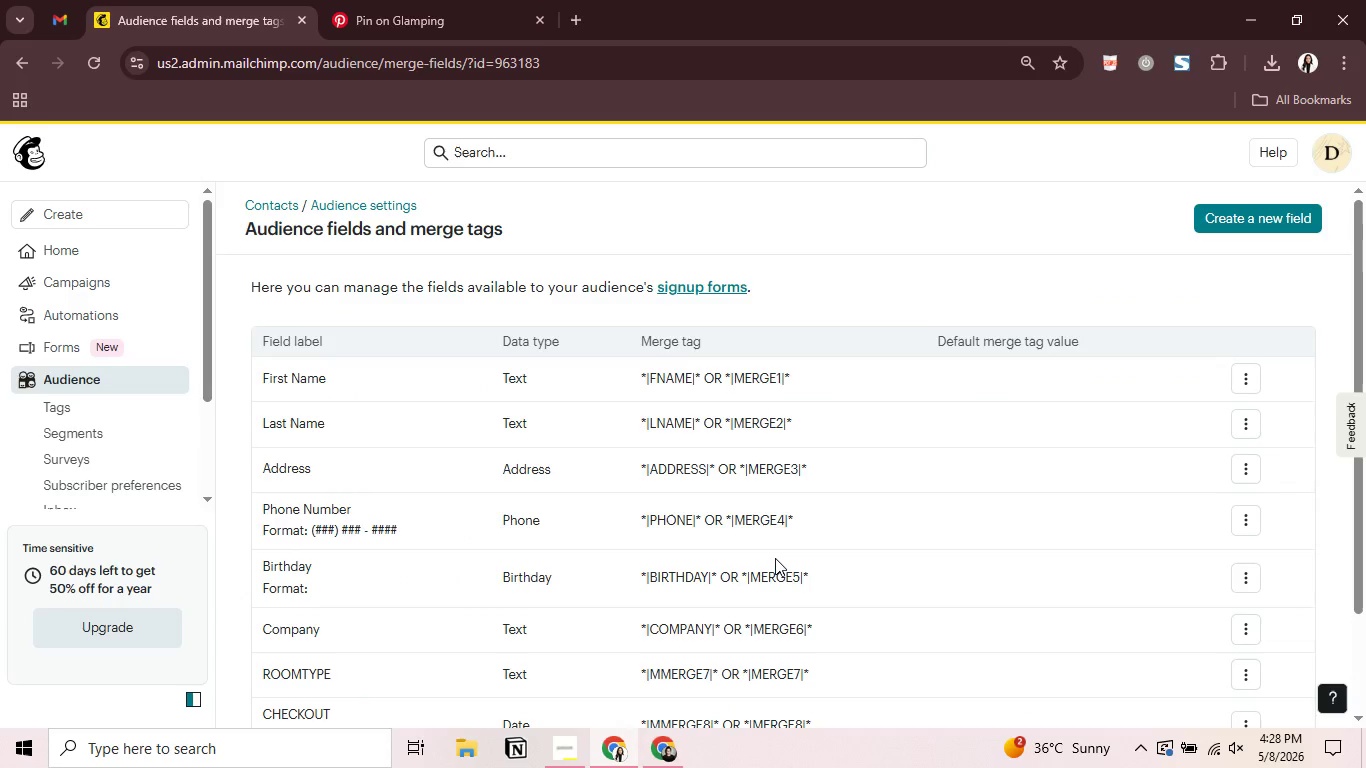 
scroll: coordinate [784, 550], scroll_direction: down, amount: 4.0
 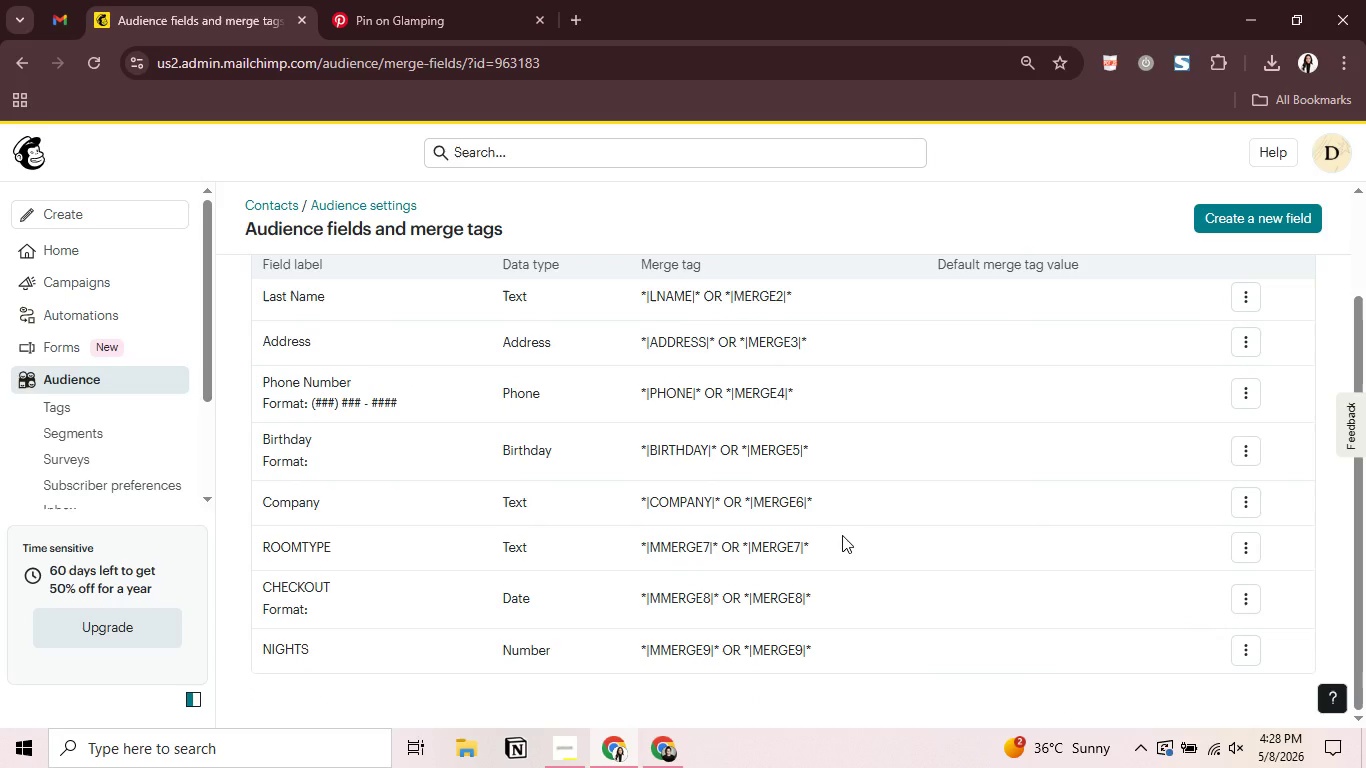 
scroll: coordinate [842, 535], scroll_direction: up, amount: 3.0
 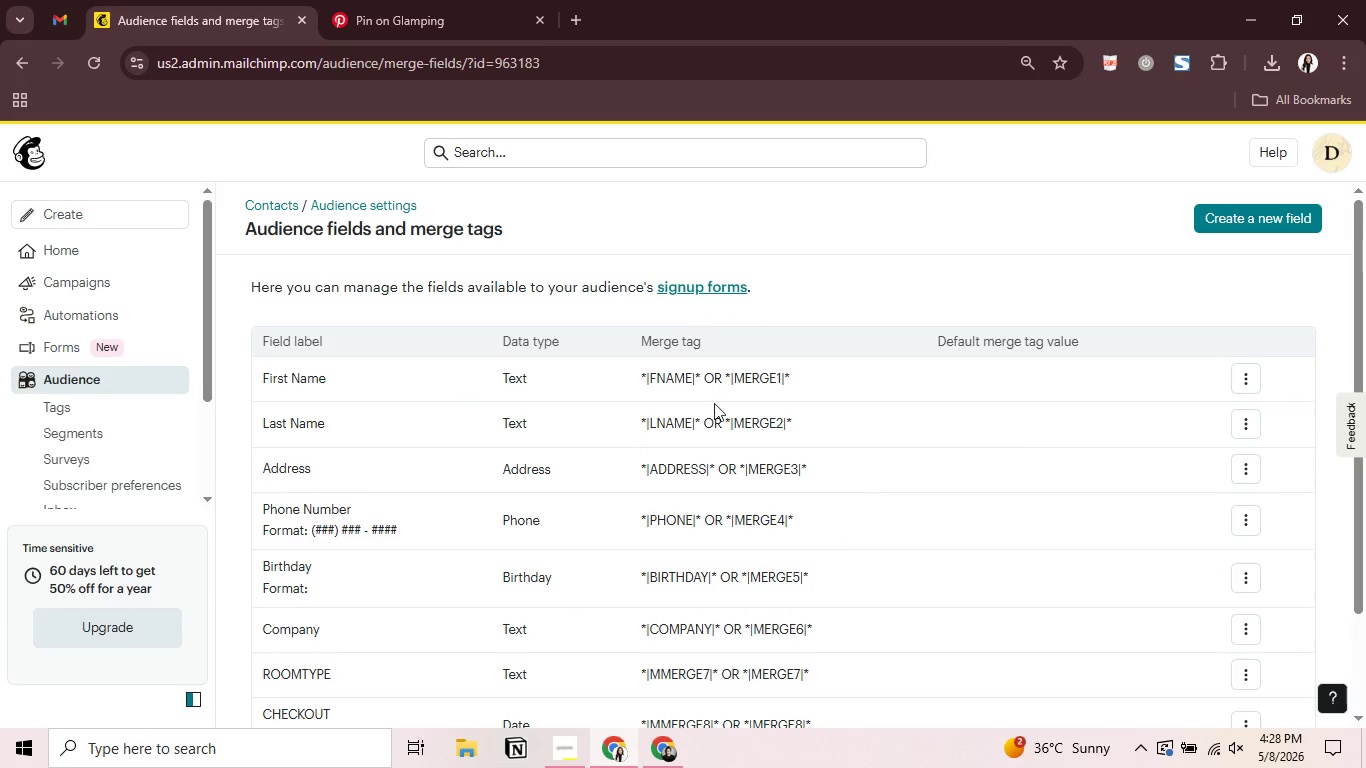 
mouse_move([110, 288])
 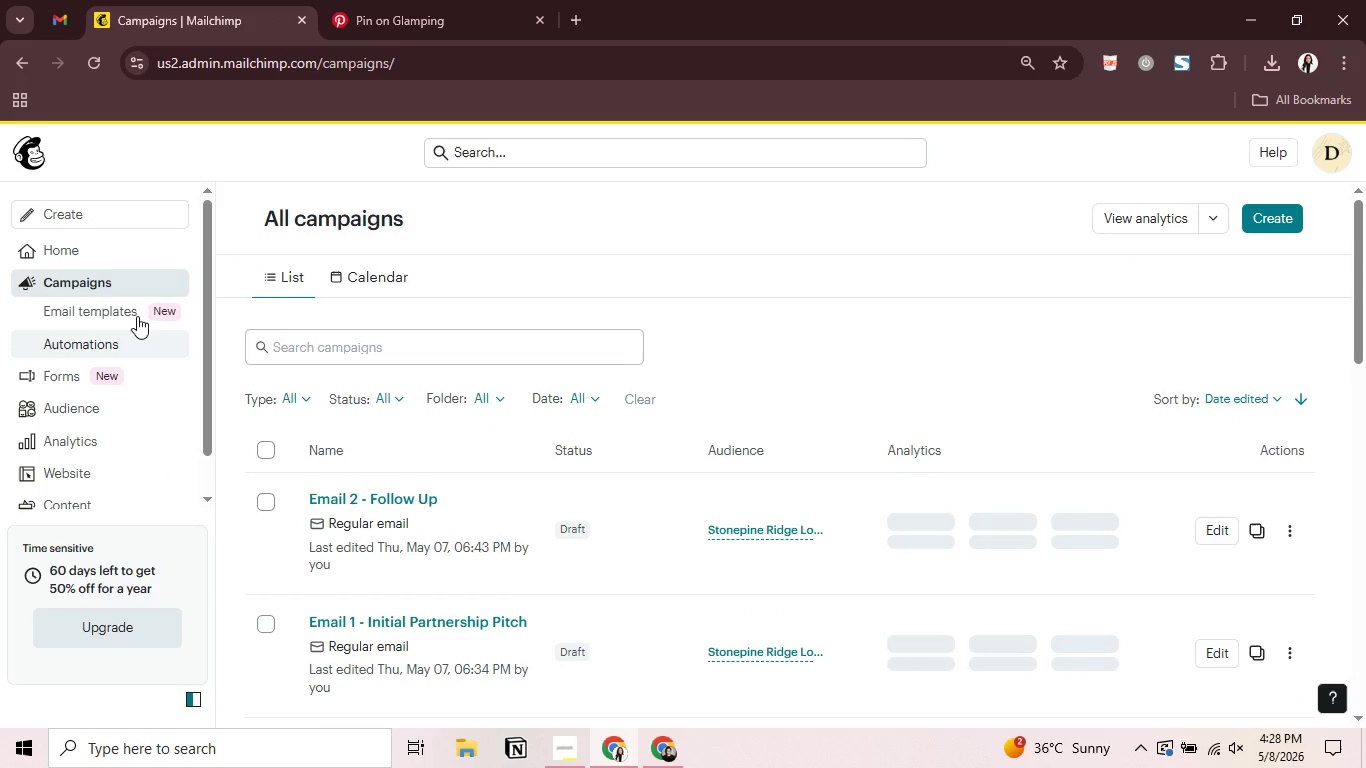 
left_click([137, 316])
 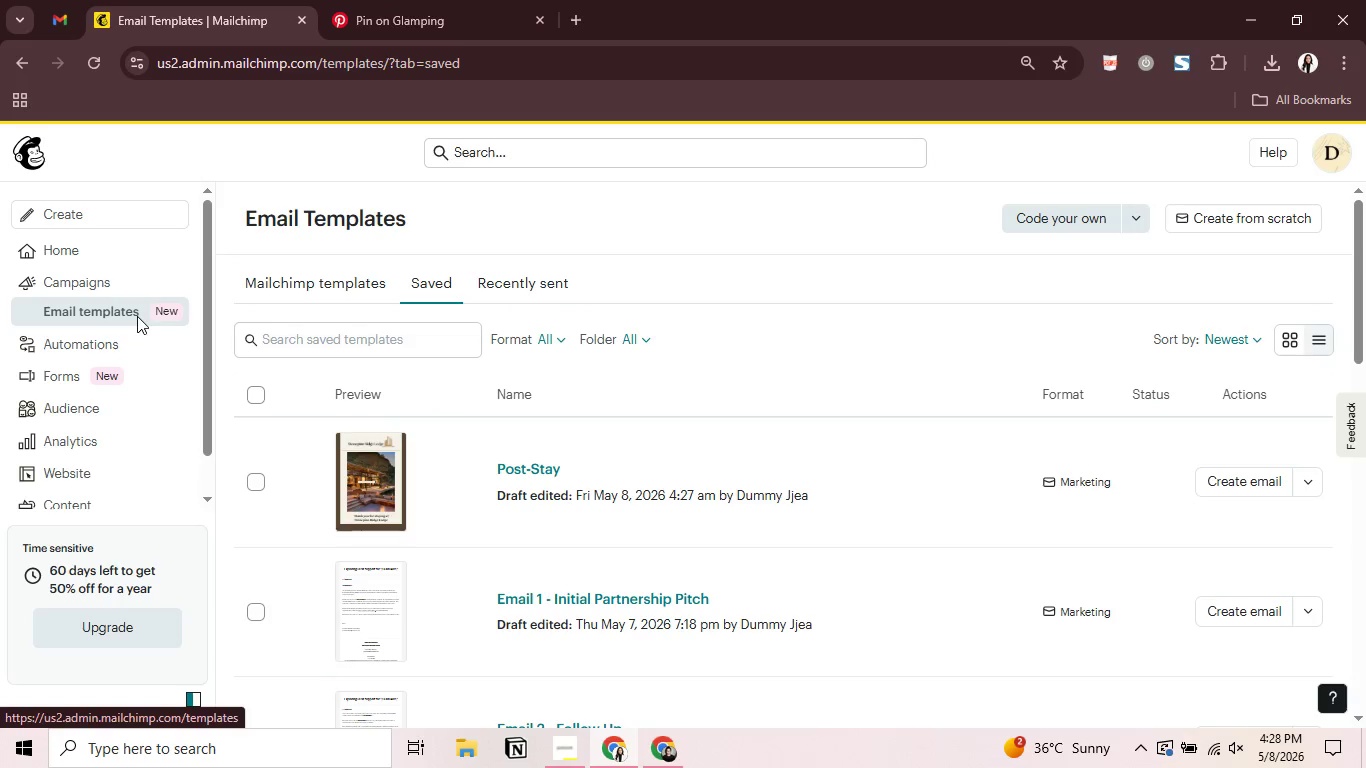 
wait(6.77)
 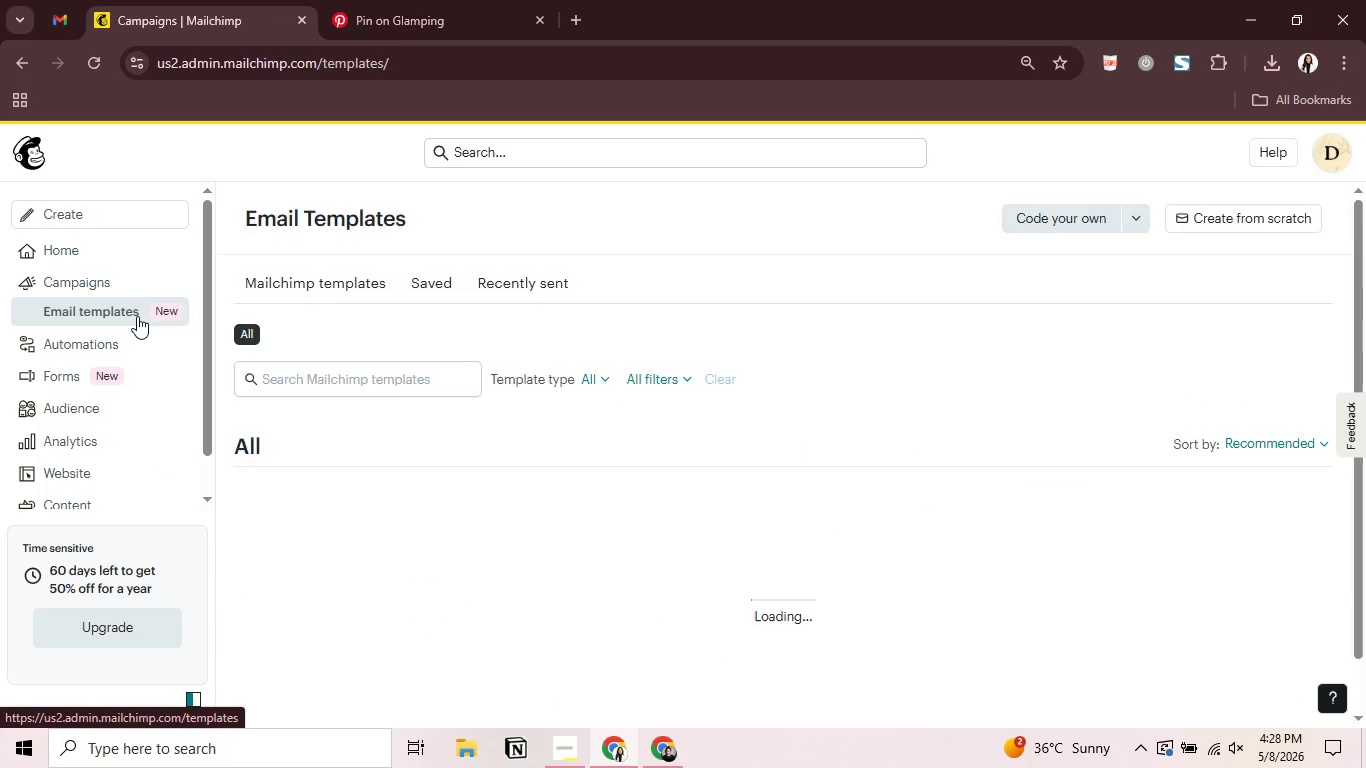 
left_click([1234, 487])
 